 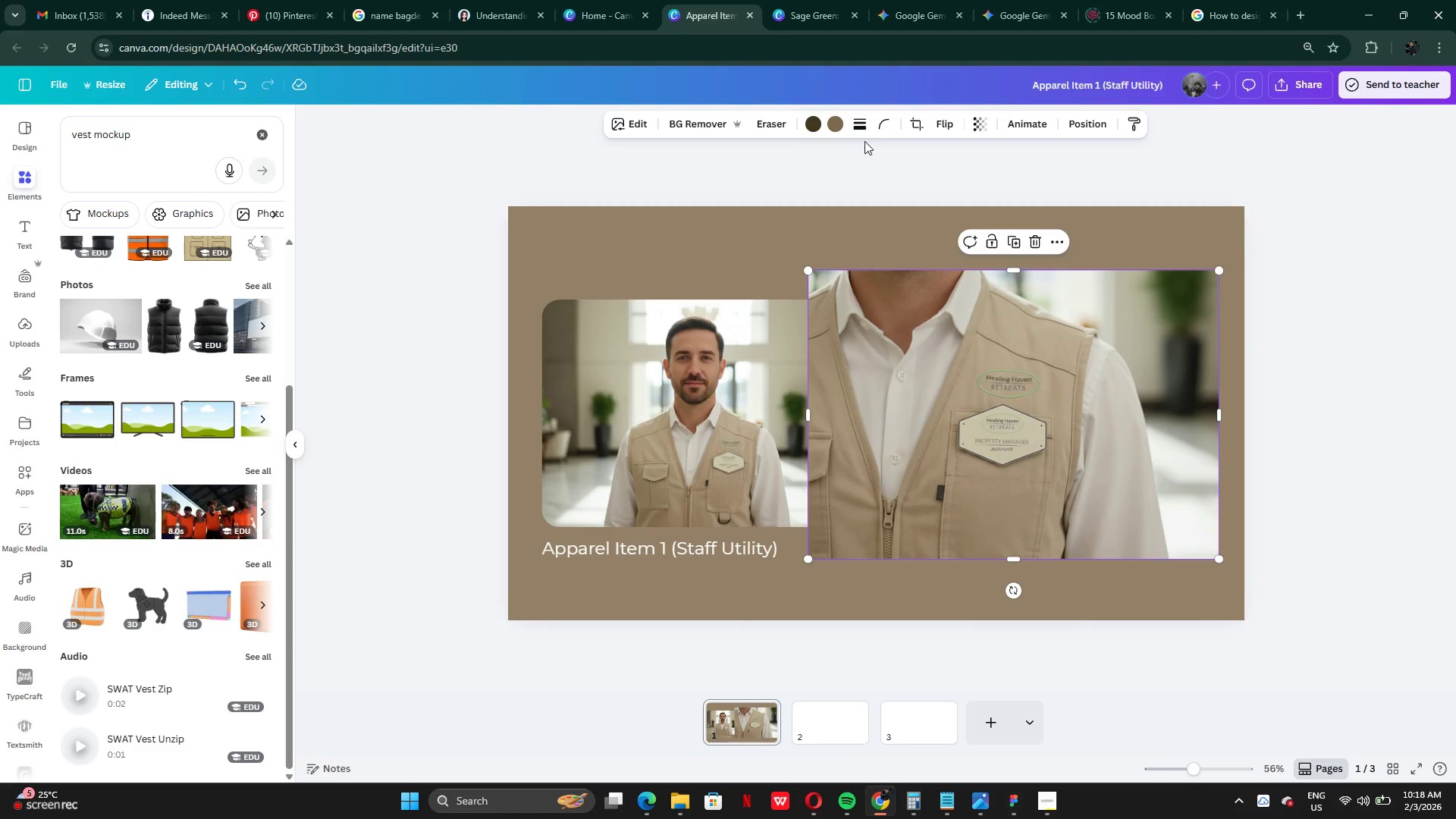 
left_click([874, 126])
 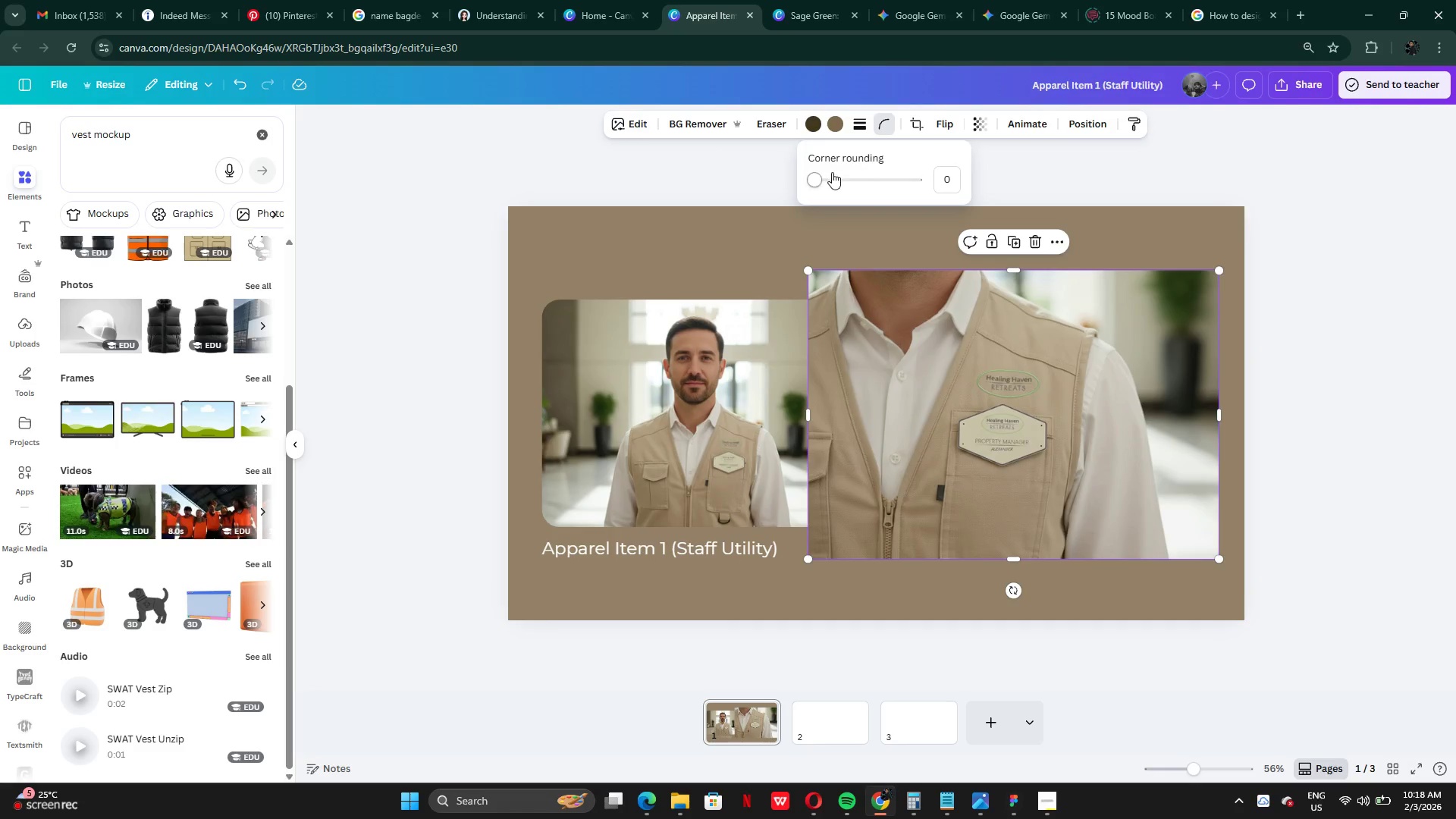 
left_click_drag(start_coordinate=[828, 174], to_coordinate=[877, 187])
 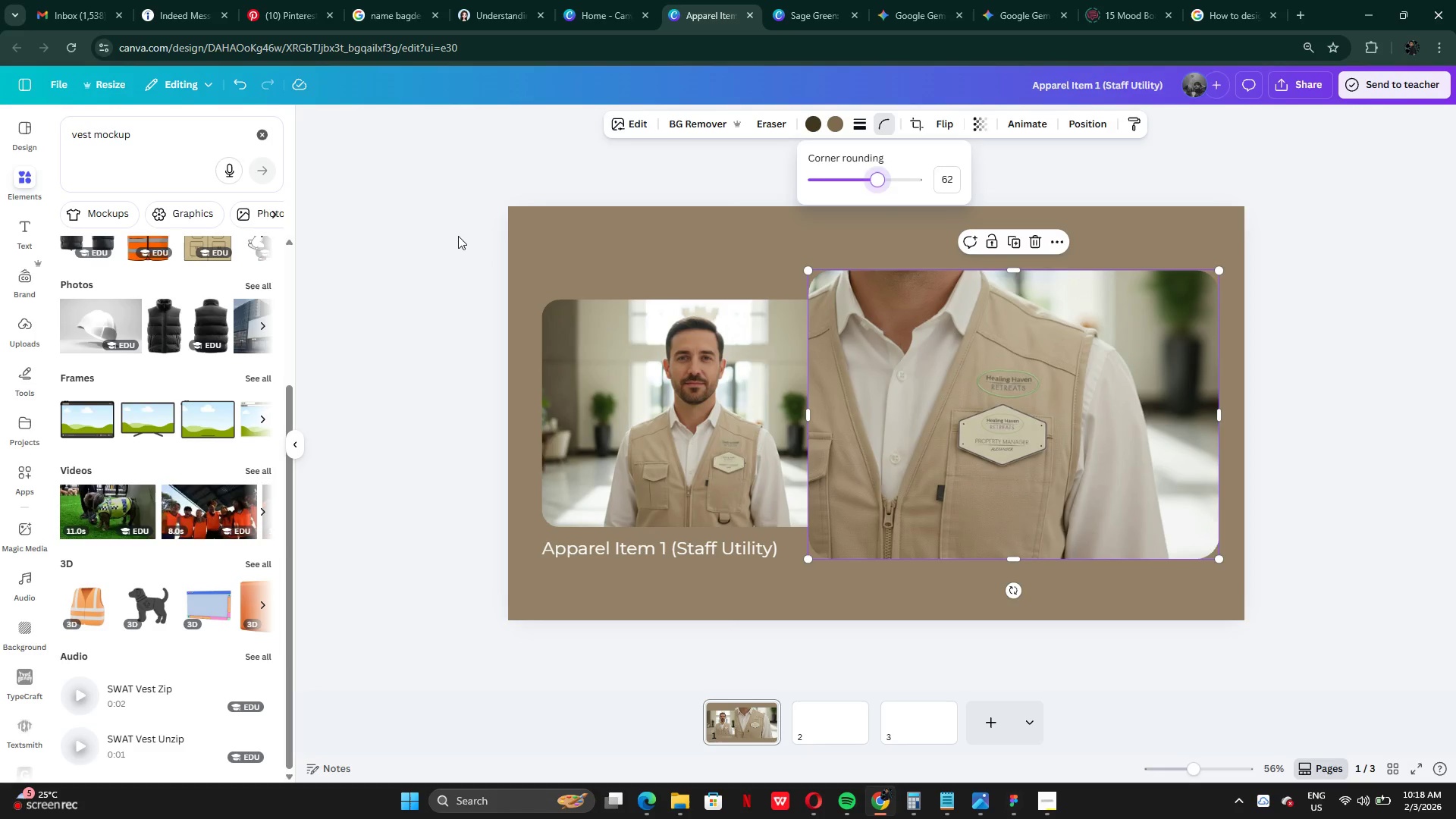 
double_click([458, 236])
 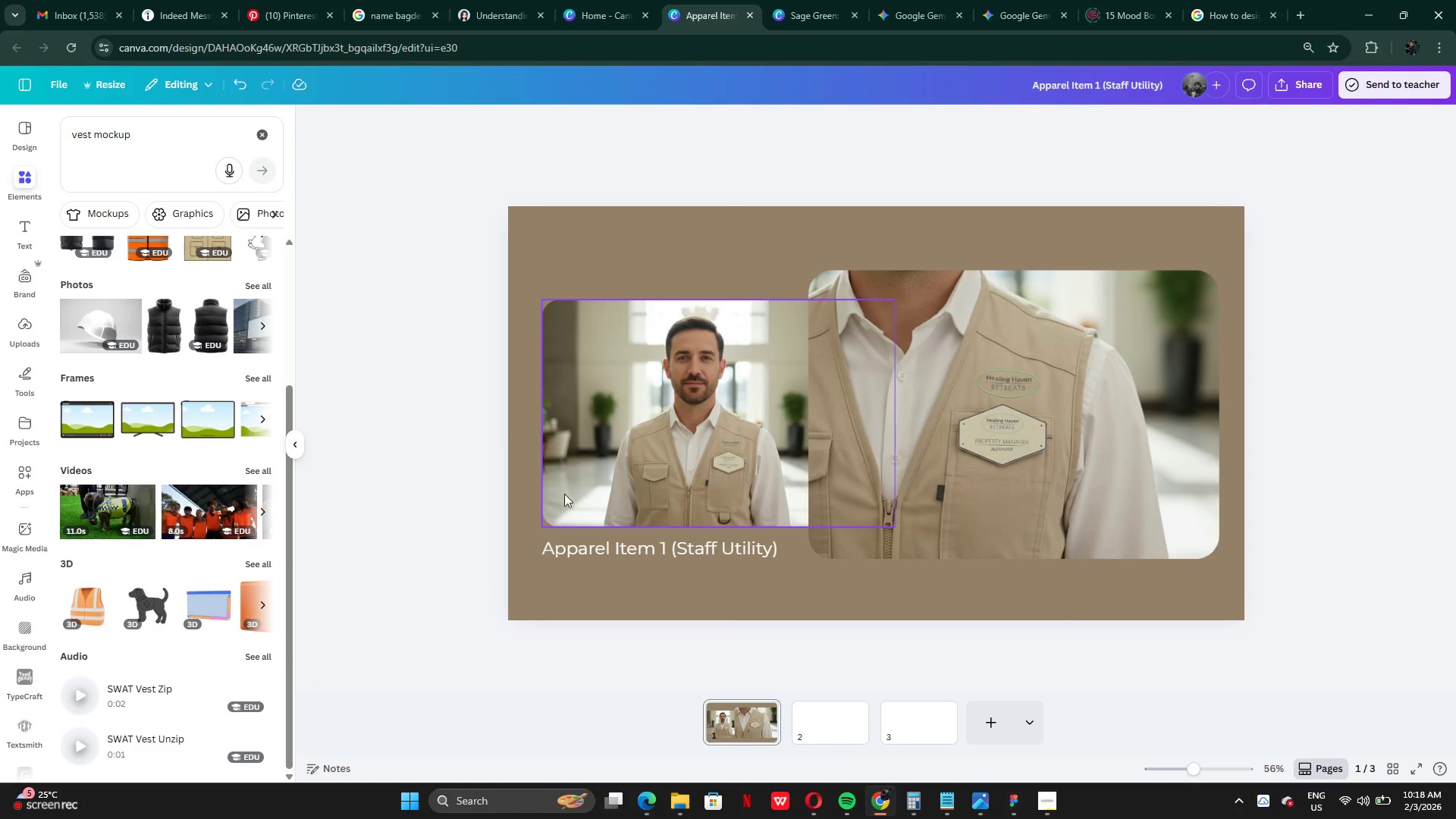 
left_click_drag(start_coordinate=[640, 546], to_coordinate=[651, 275])
 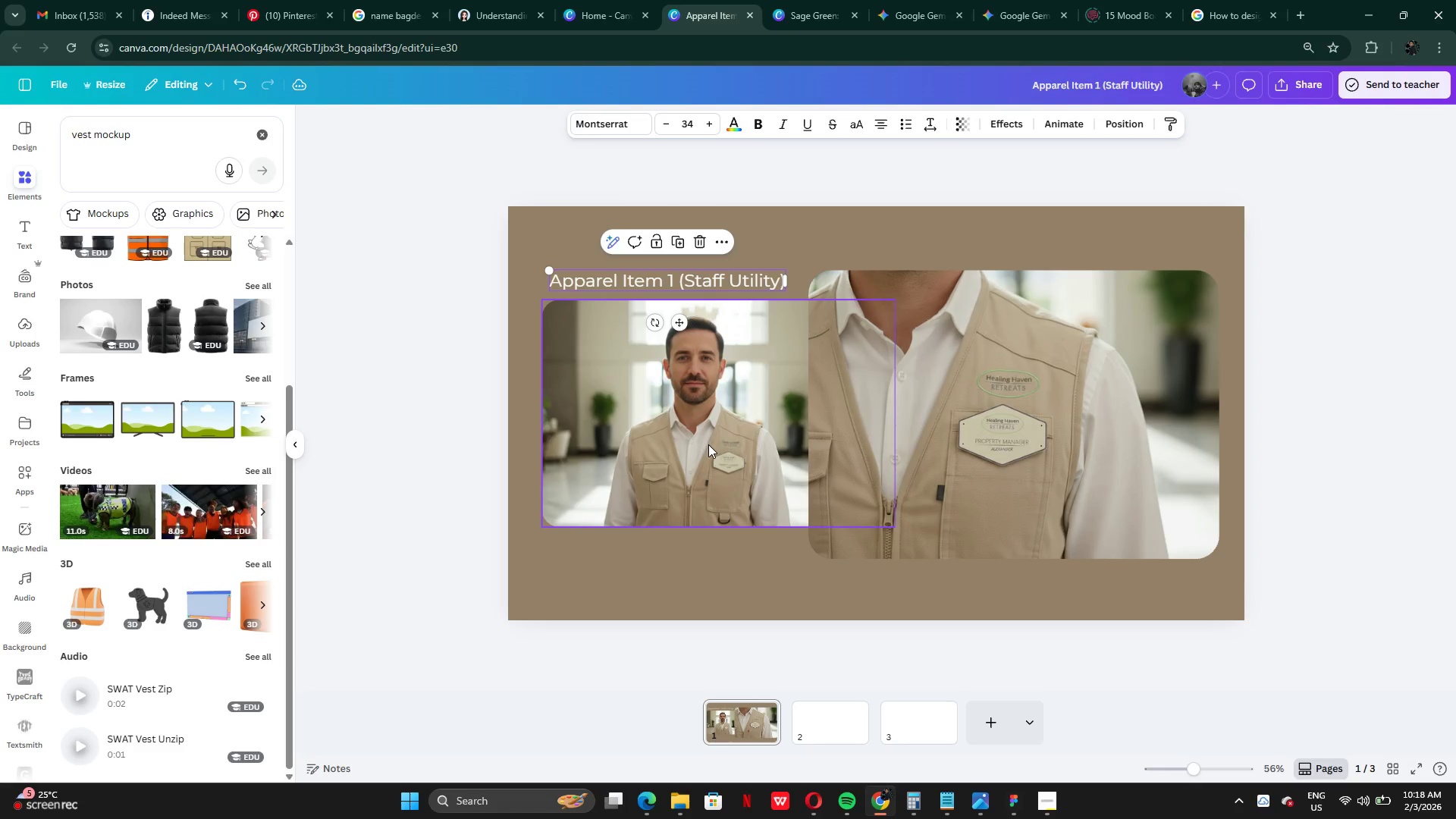 
left_click([708, 444])
 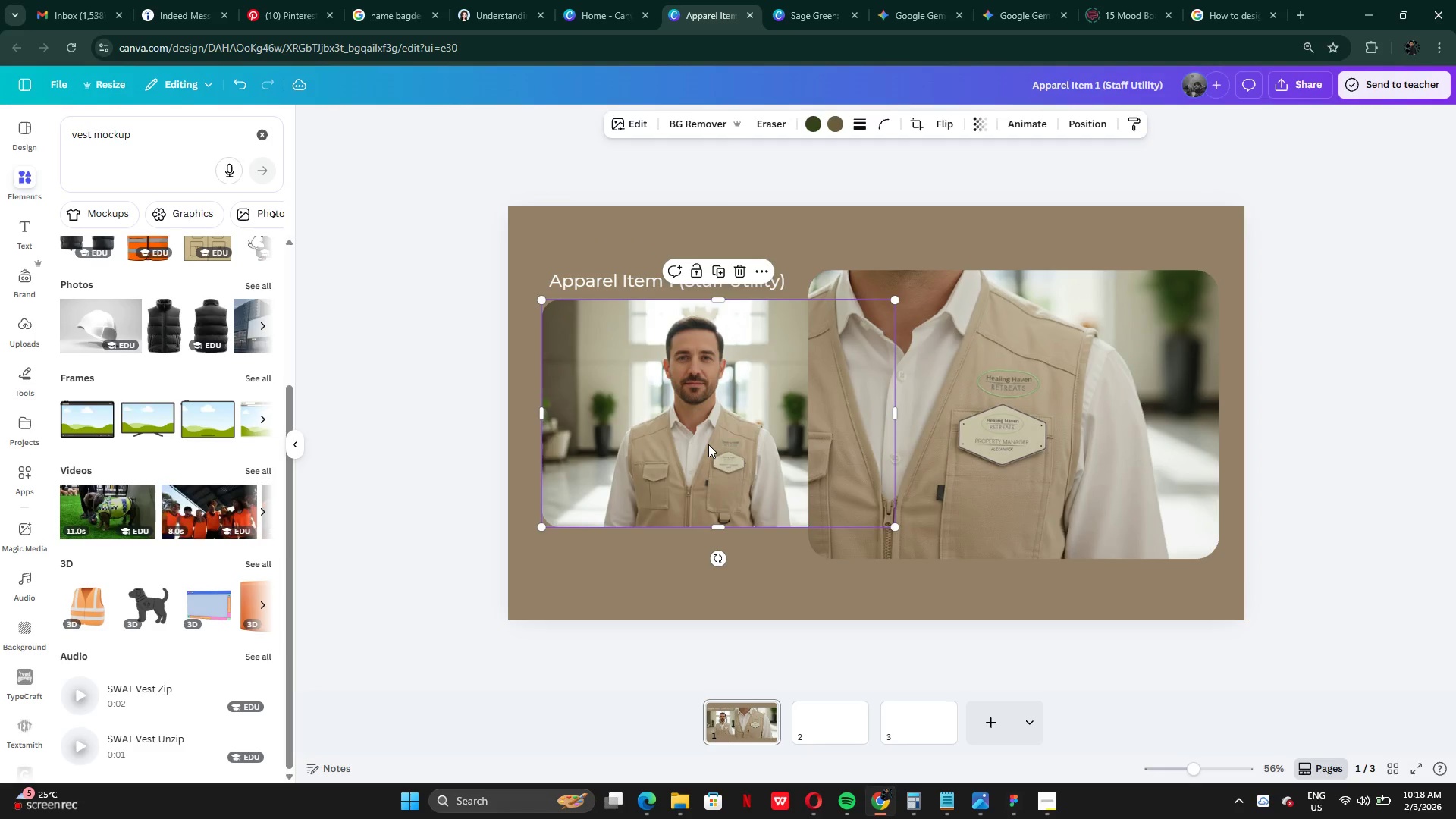 
left_click_drag(start_coordinate=[708, 444], to_coordinate=[704, 477])
 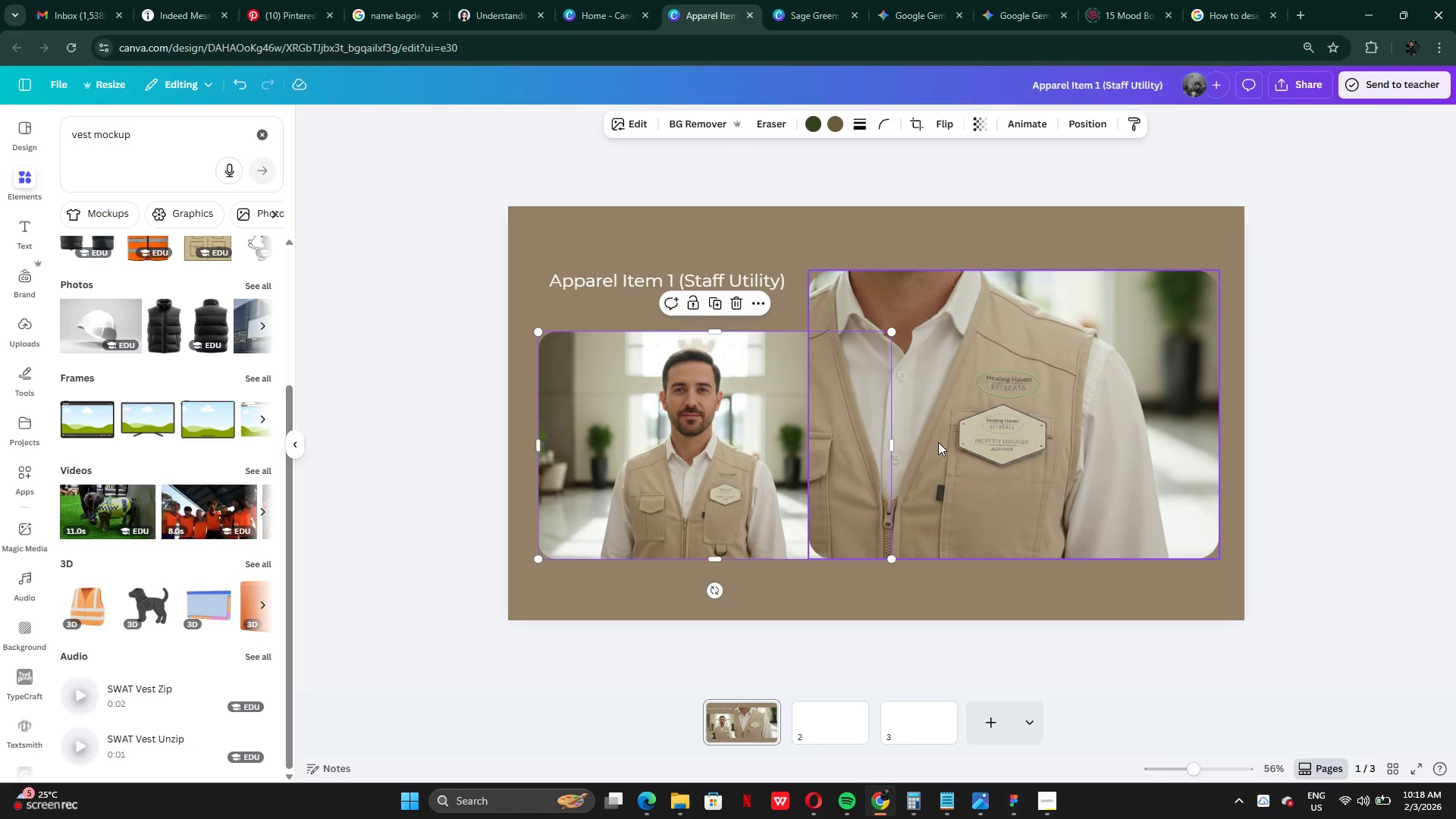 
left_click([938, 442])
 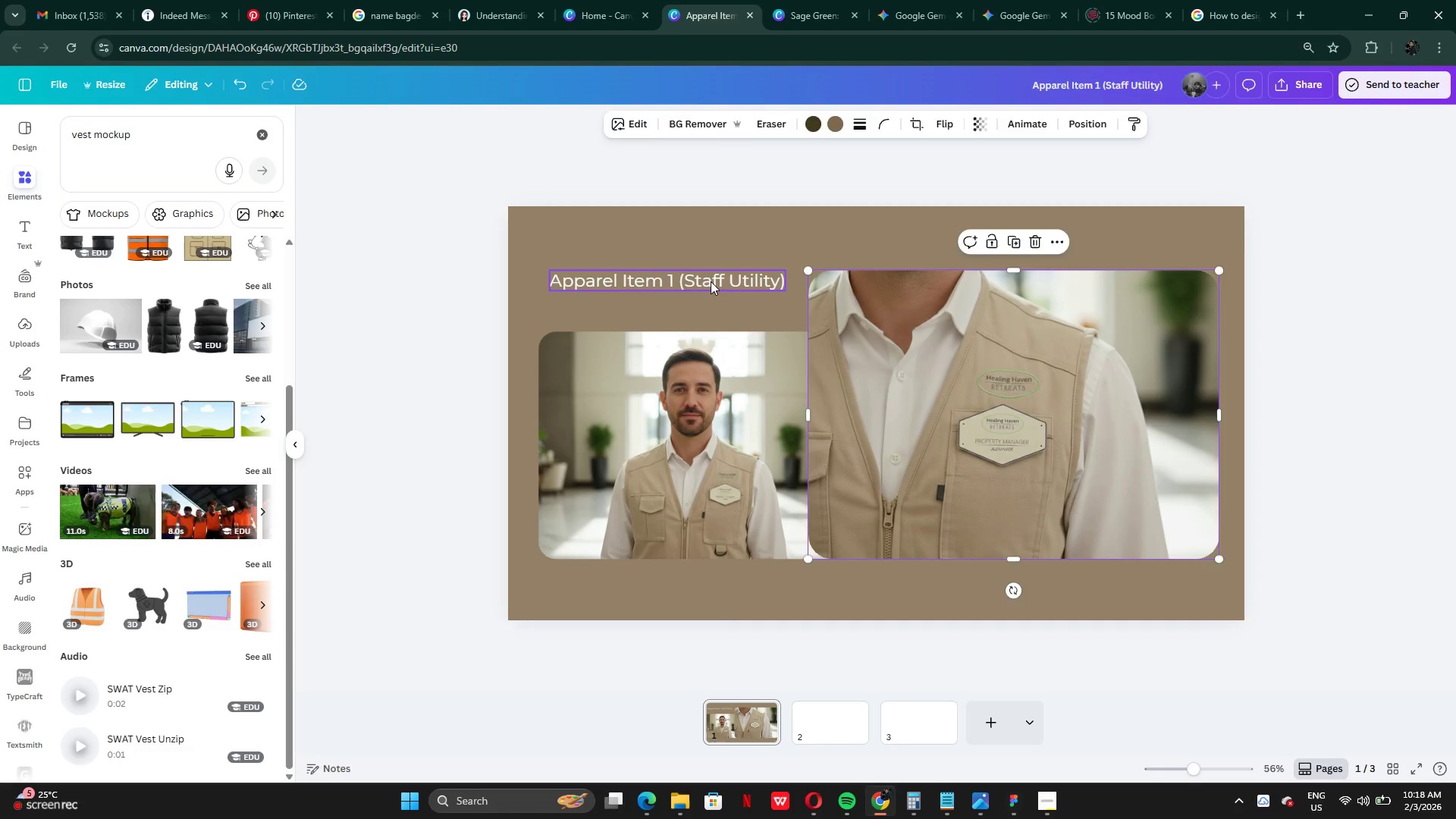 
left_click_drag(start_coordinate=[711, 282], to_coordinate=[711, 313])
 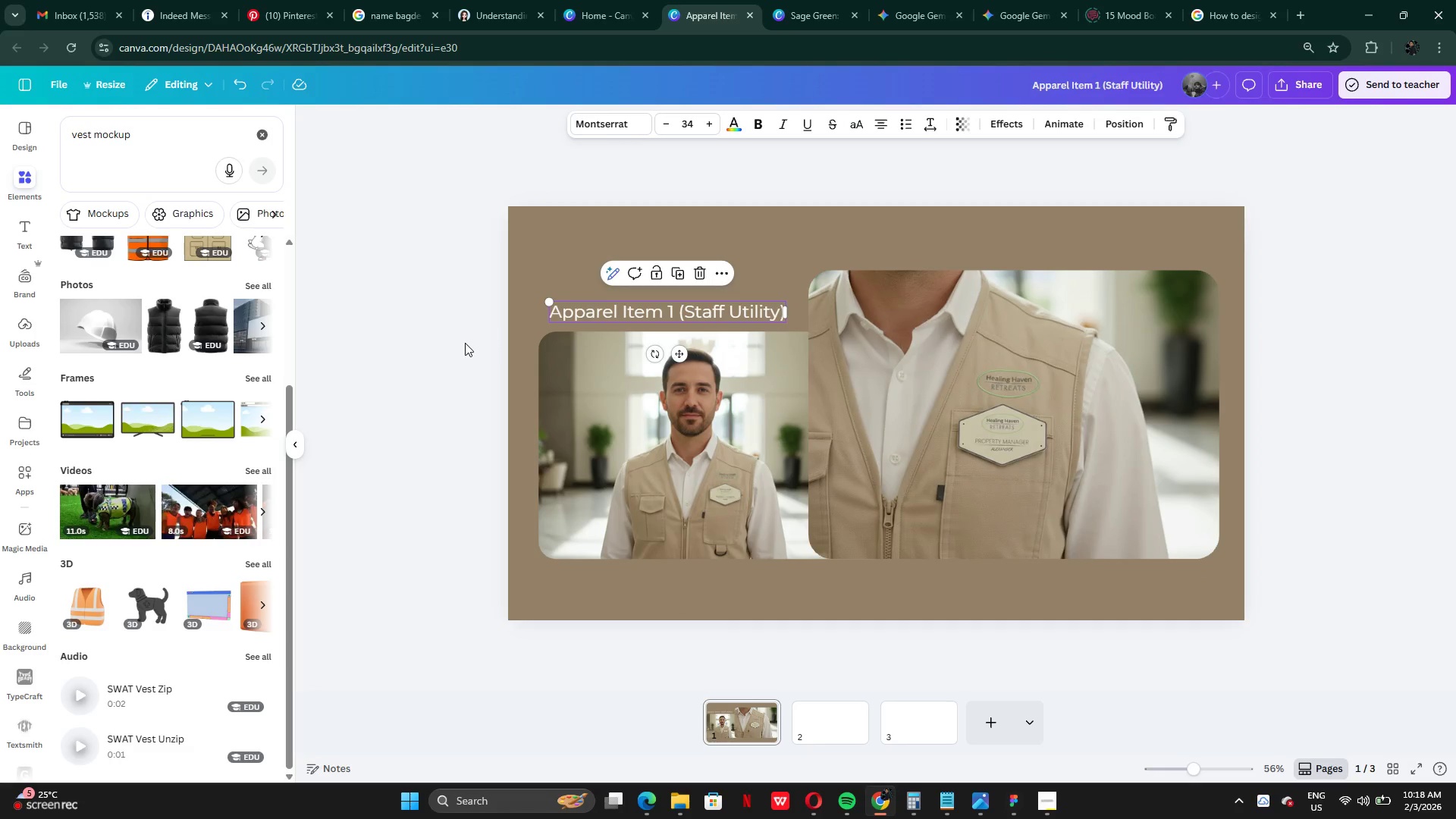 
left_click([465, 343])
 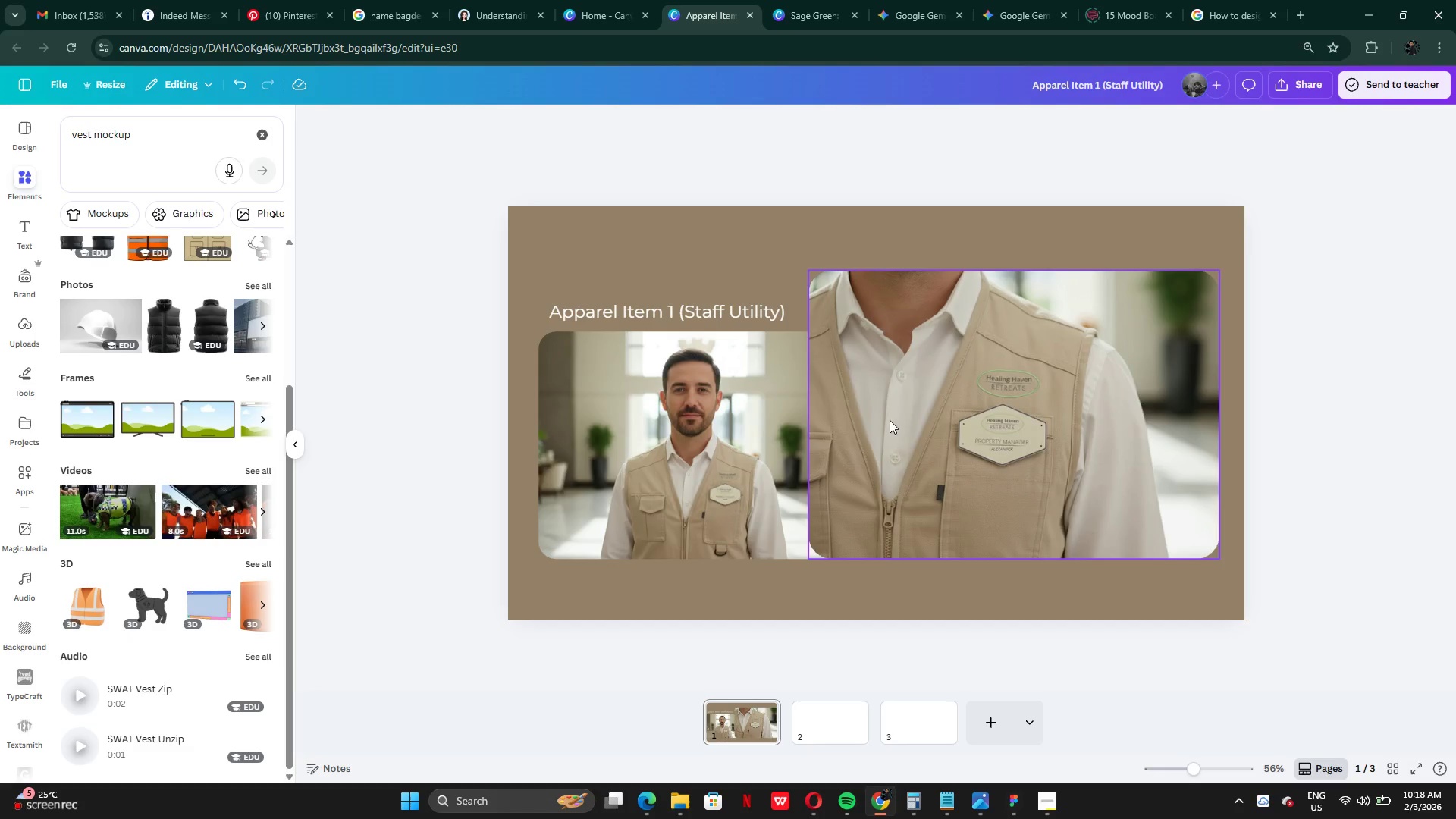 
left_click_drag(start_coordinate=[1037, 443], to_coordinate=[1033, 446])
 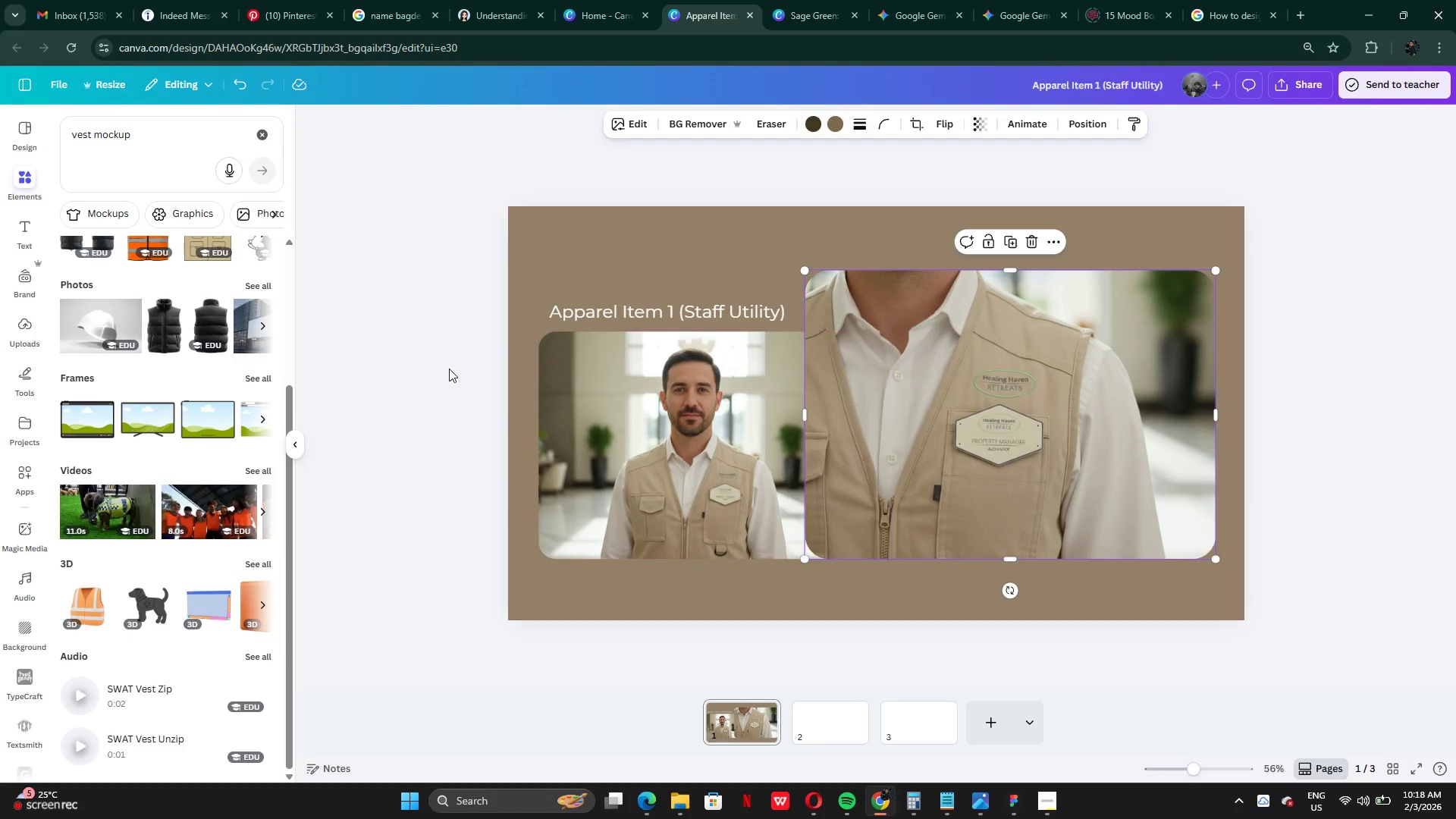 
left_click([448, 369])
 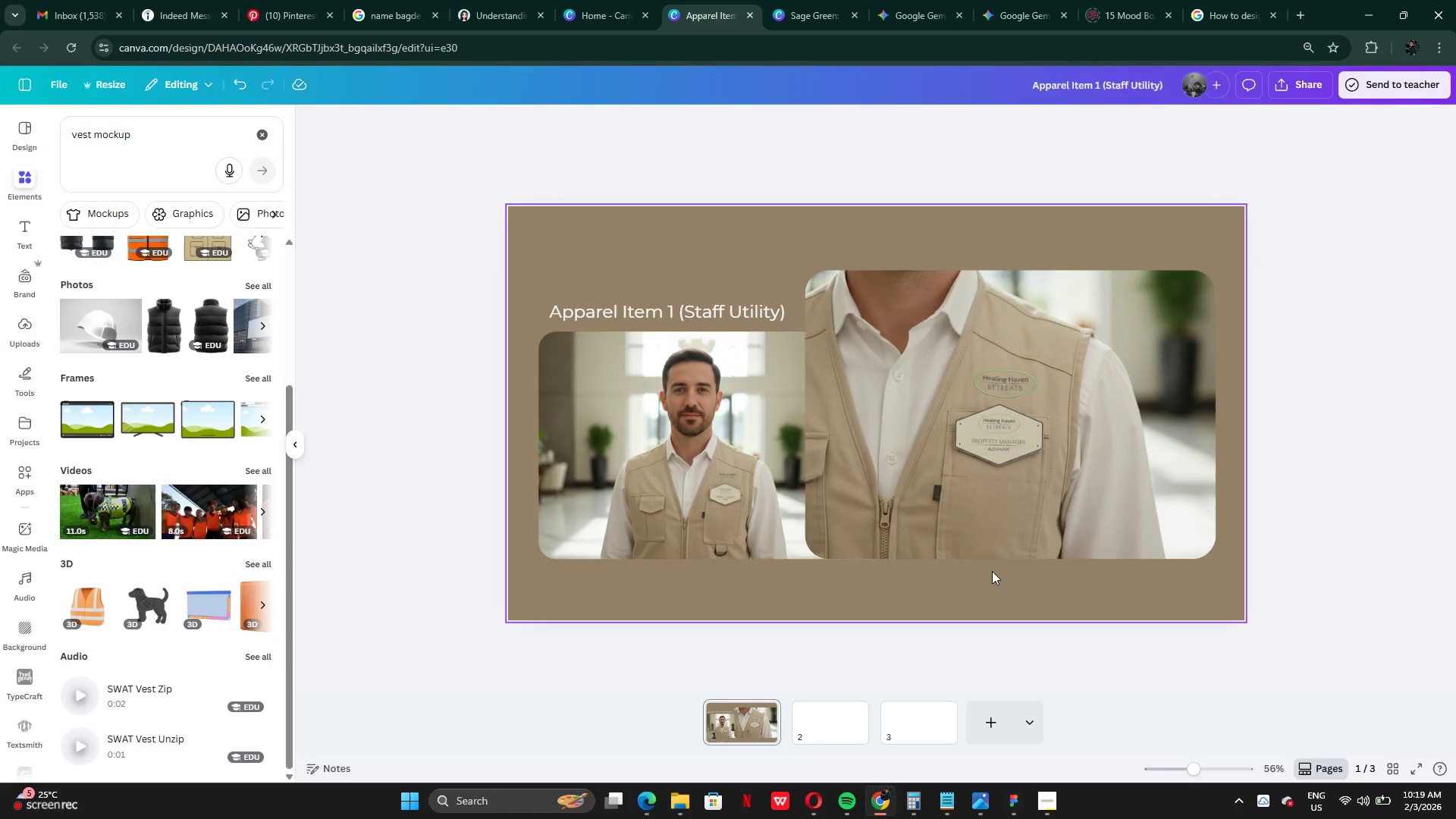 
wait(14.03)
 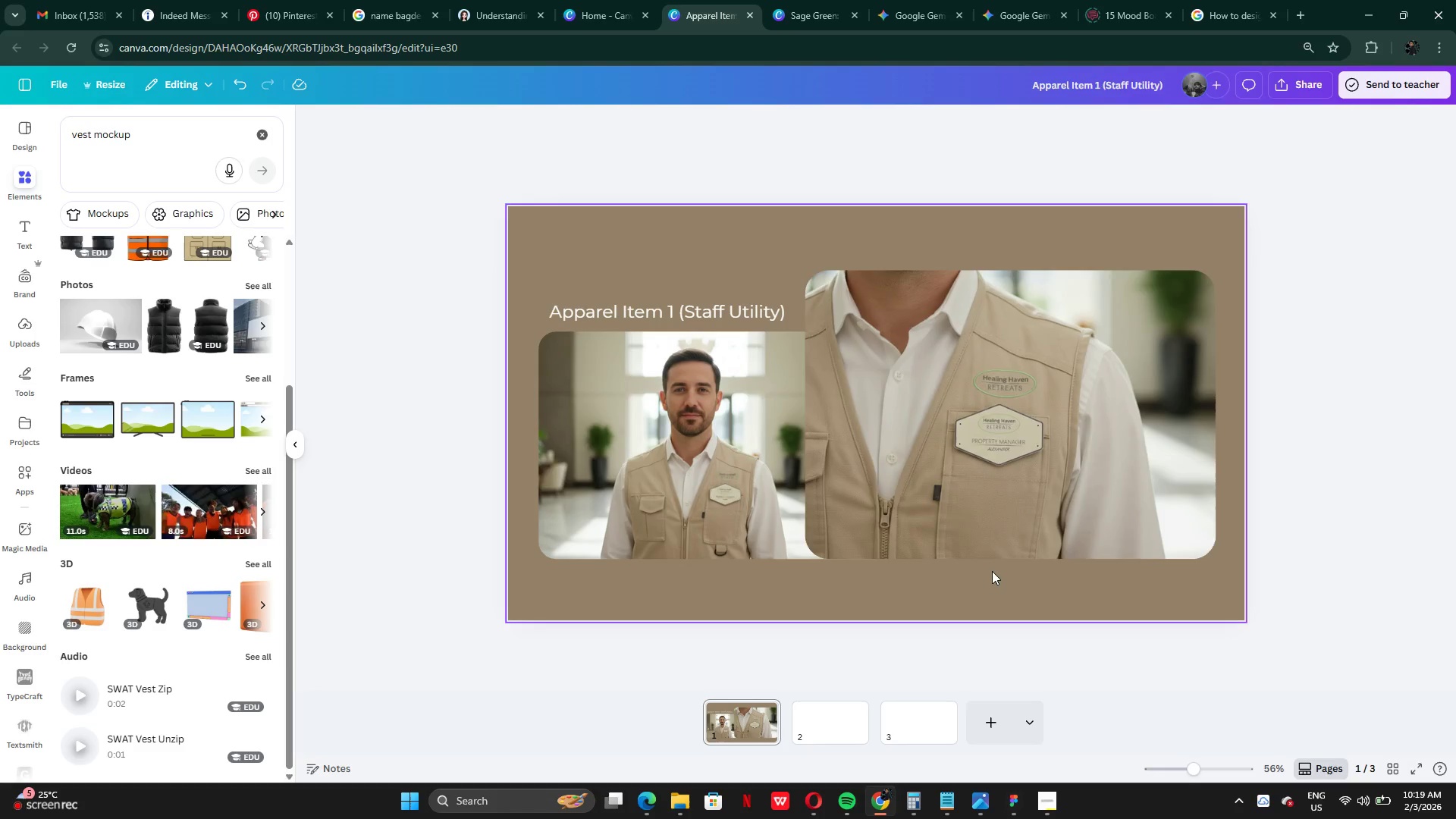 
left_click_drag(start_coordinate=[699, 310], to_coordinate=[708, 303])
 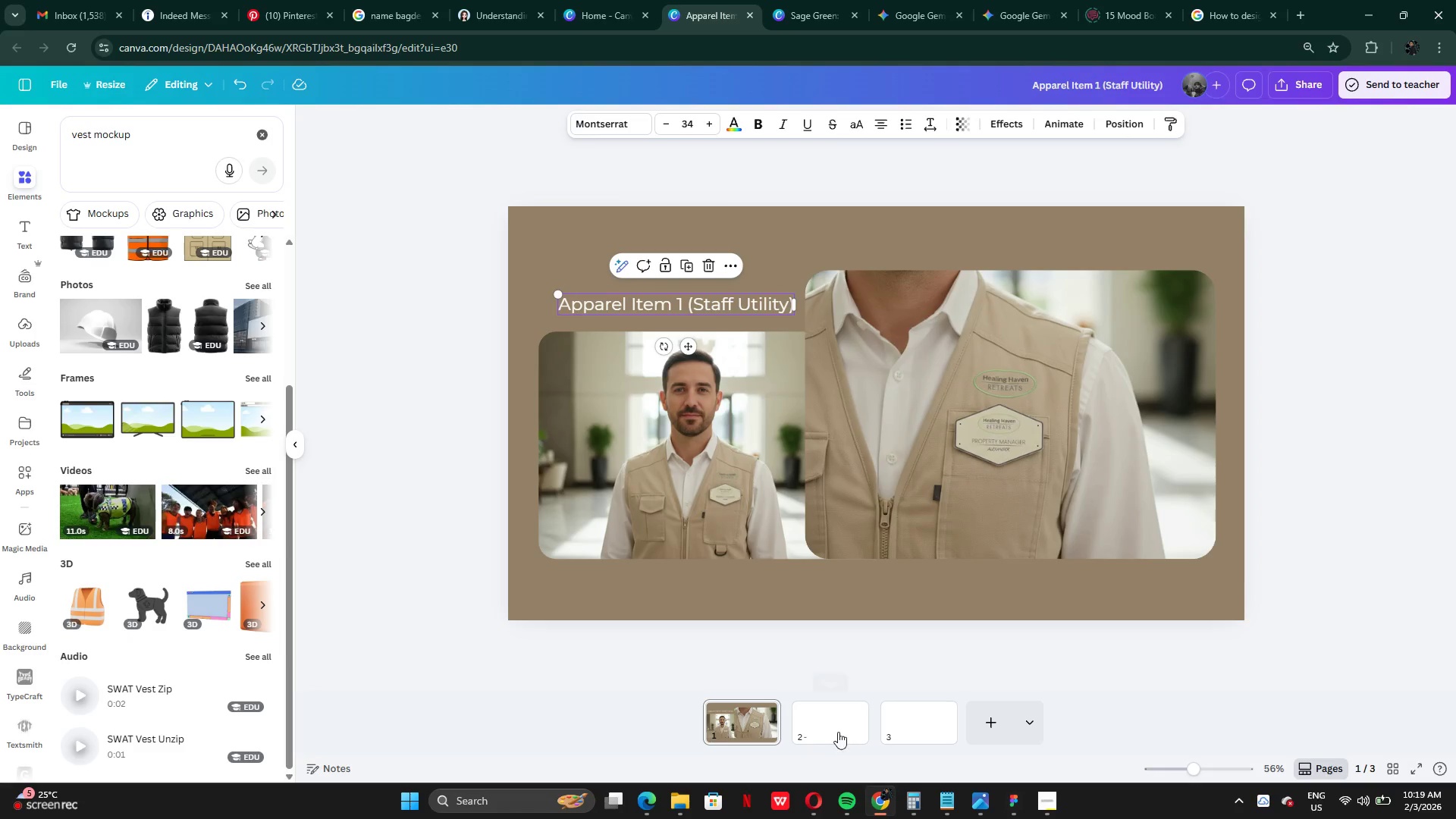 
left_click([836, 730])
 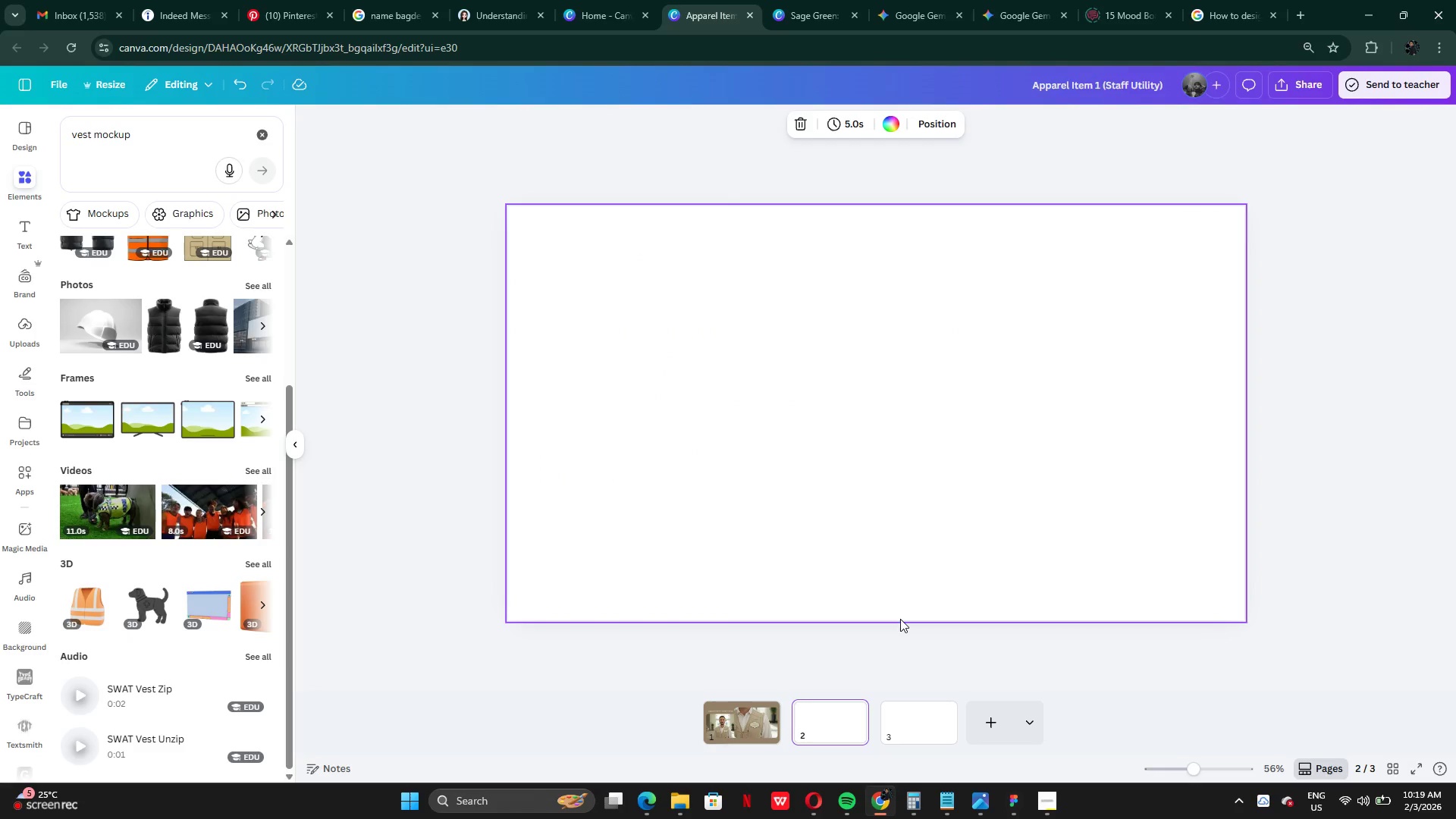 
wait(8.84)
 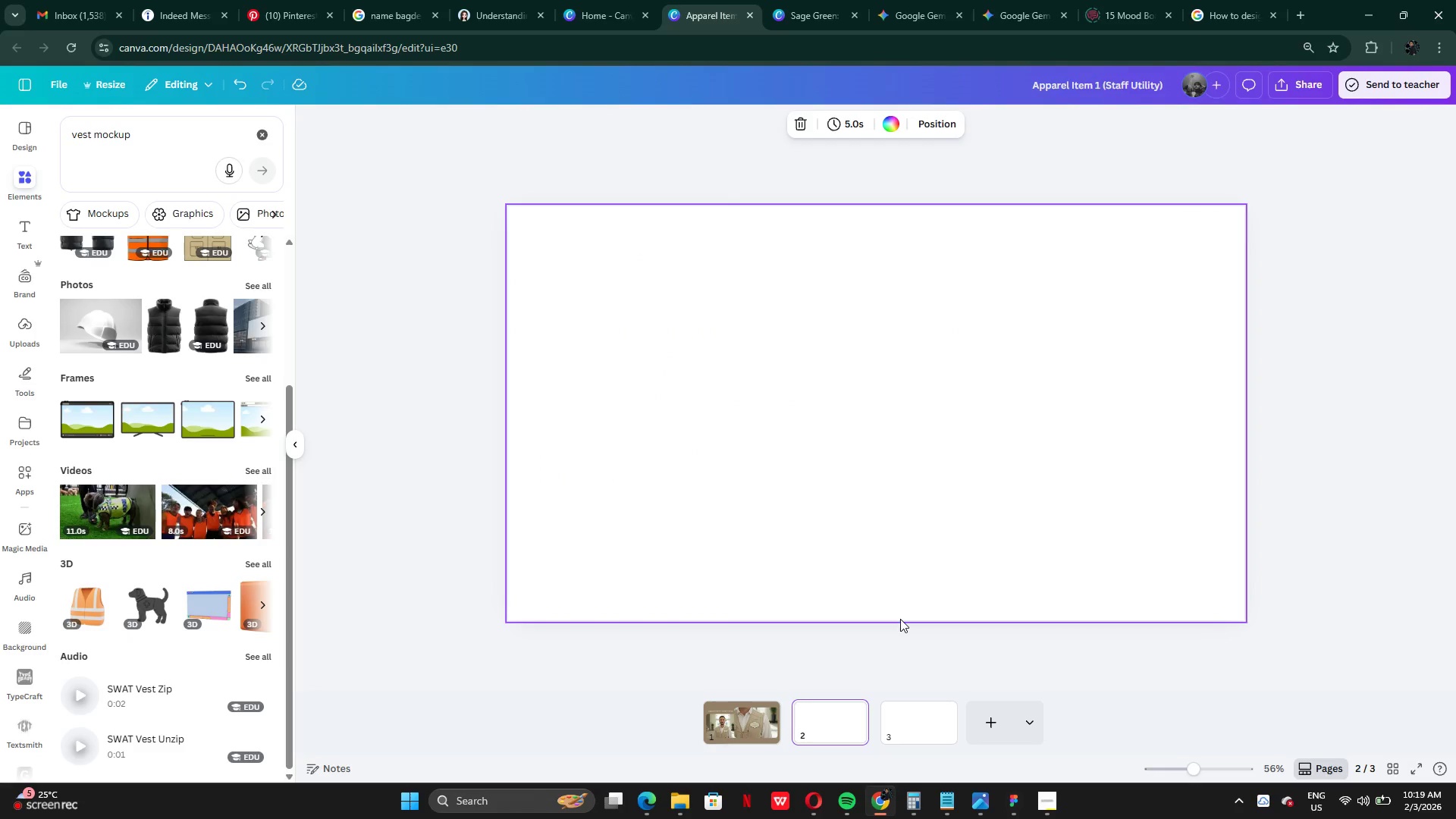 
left_click([904, 22])
 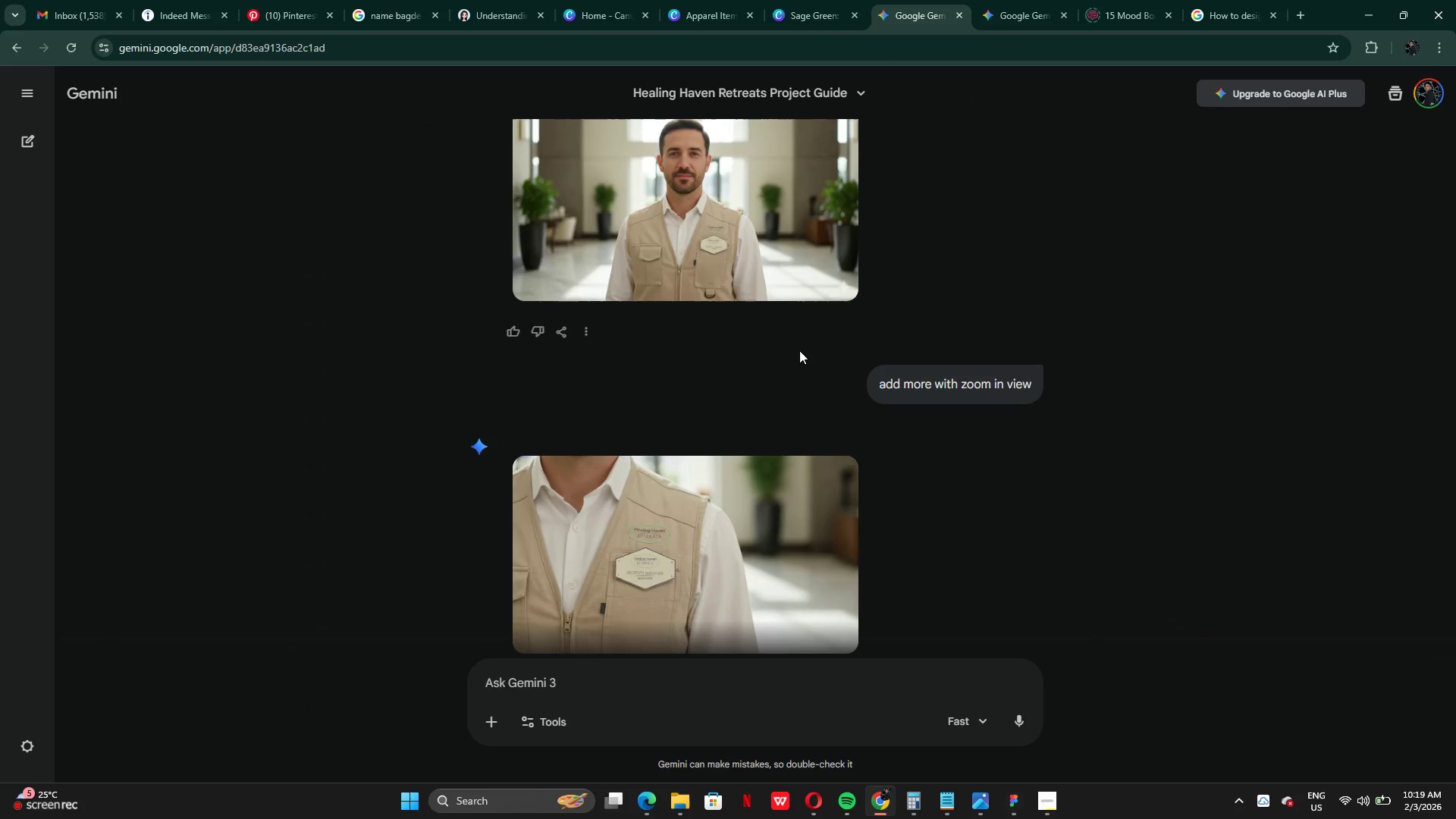 
scroll: coordinate [881, 485], scroll_direction: down, amount: 10.0
 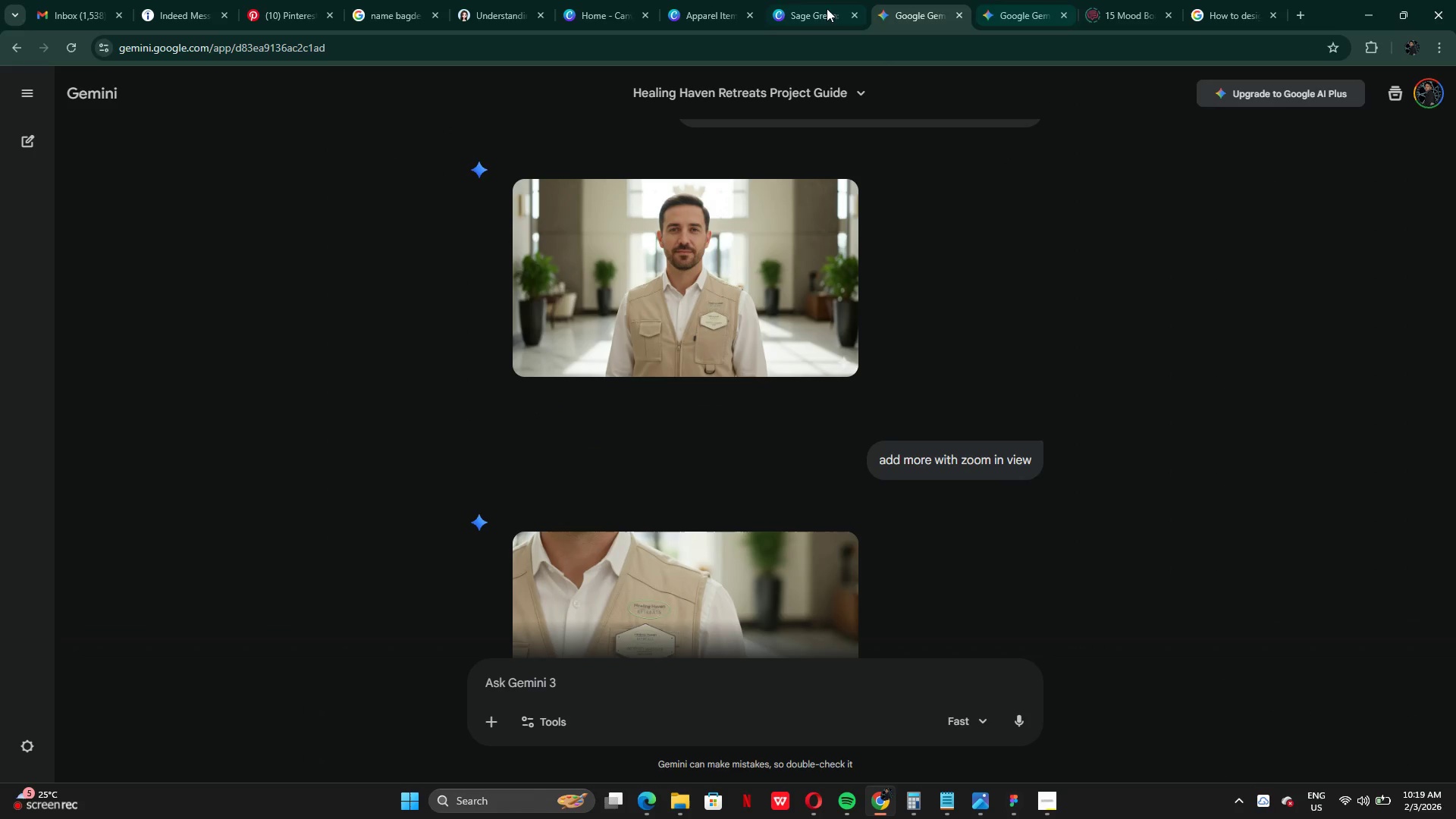 
left_click([812, 6])
 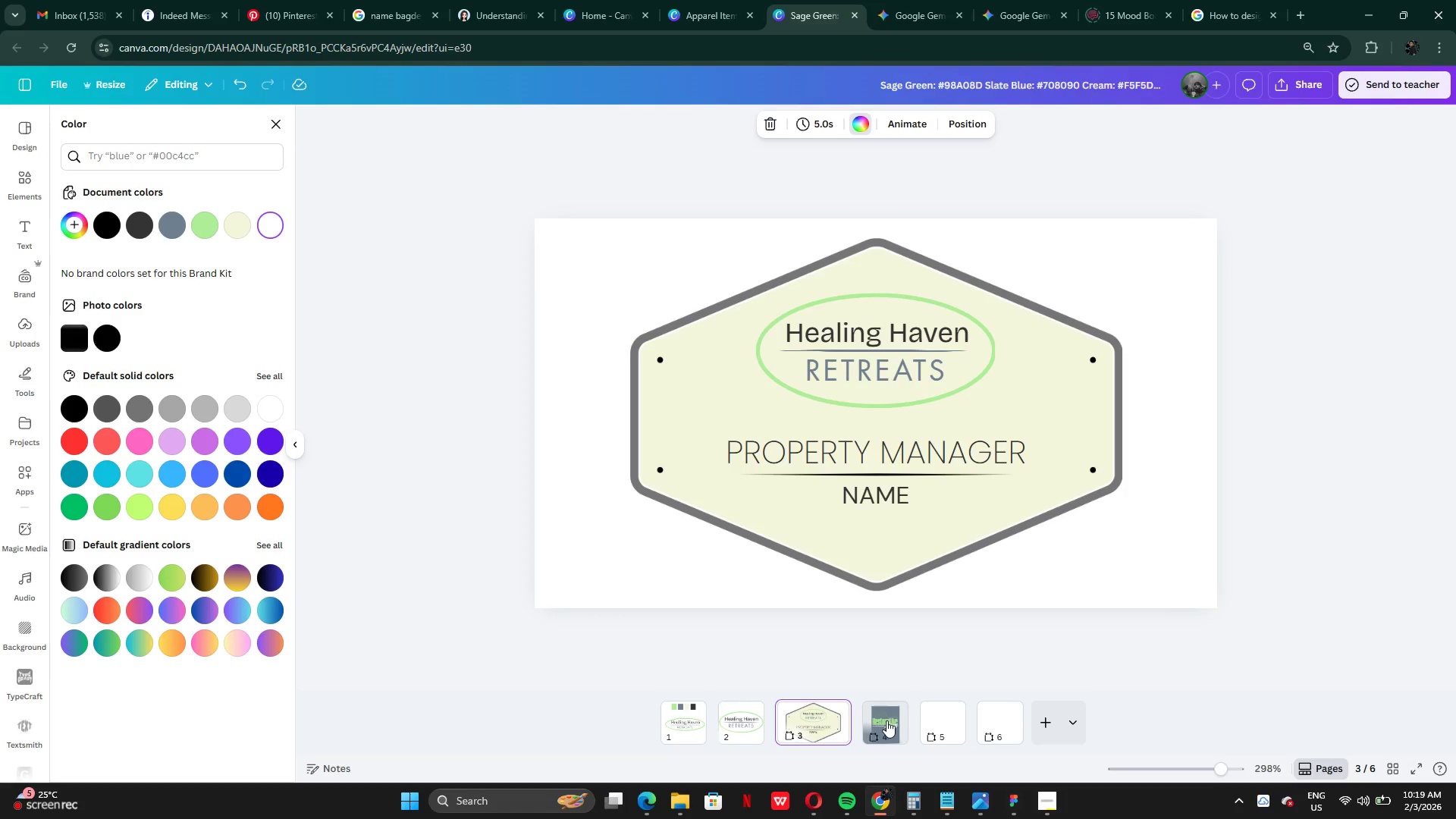 
left_click([886, 720])
 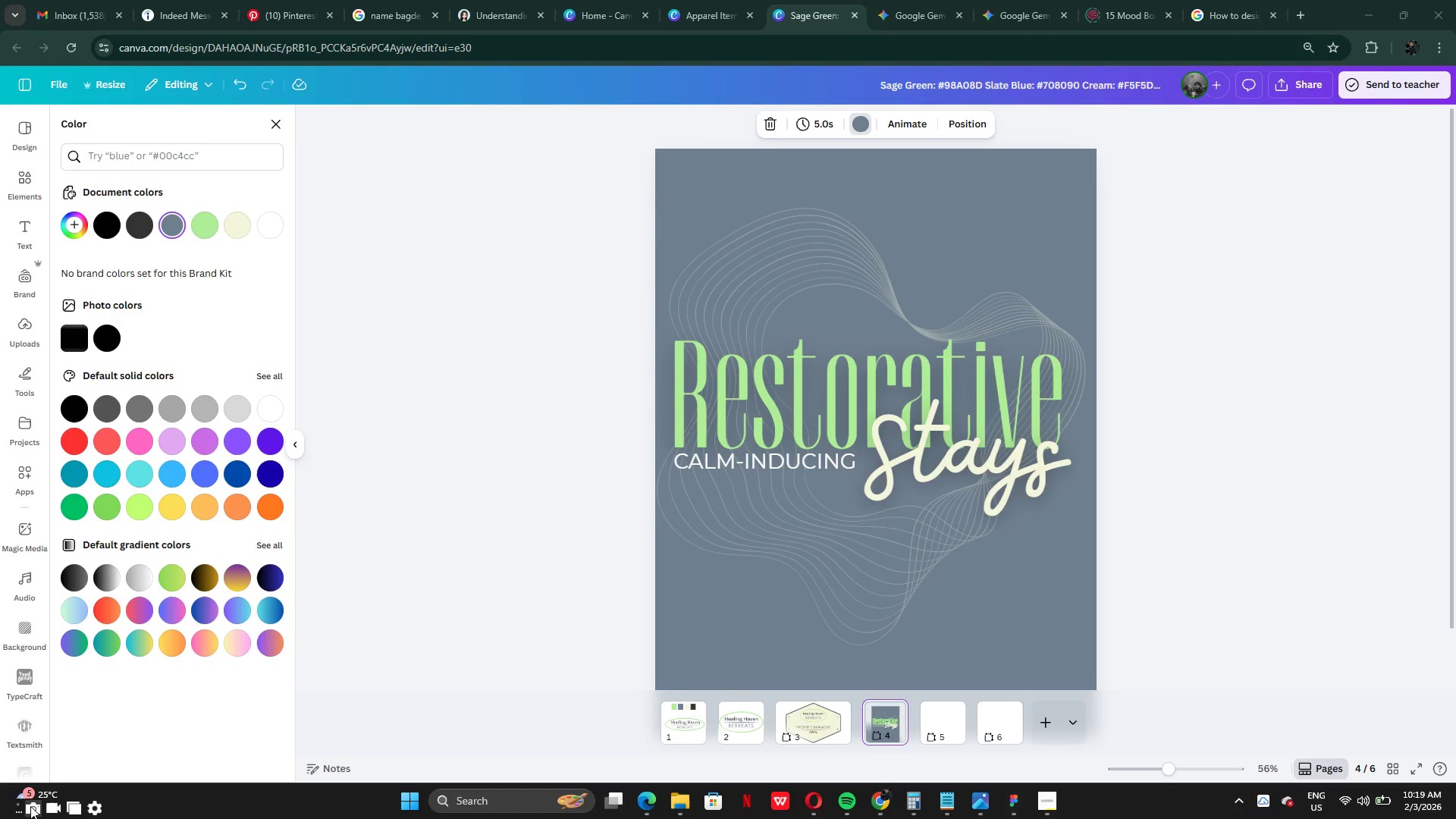 
wait(7.44)
 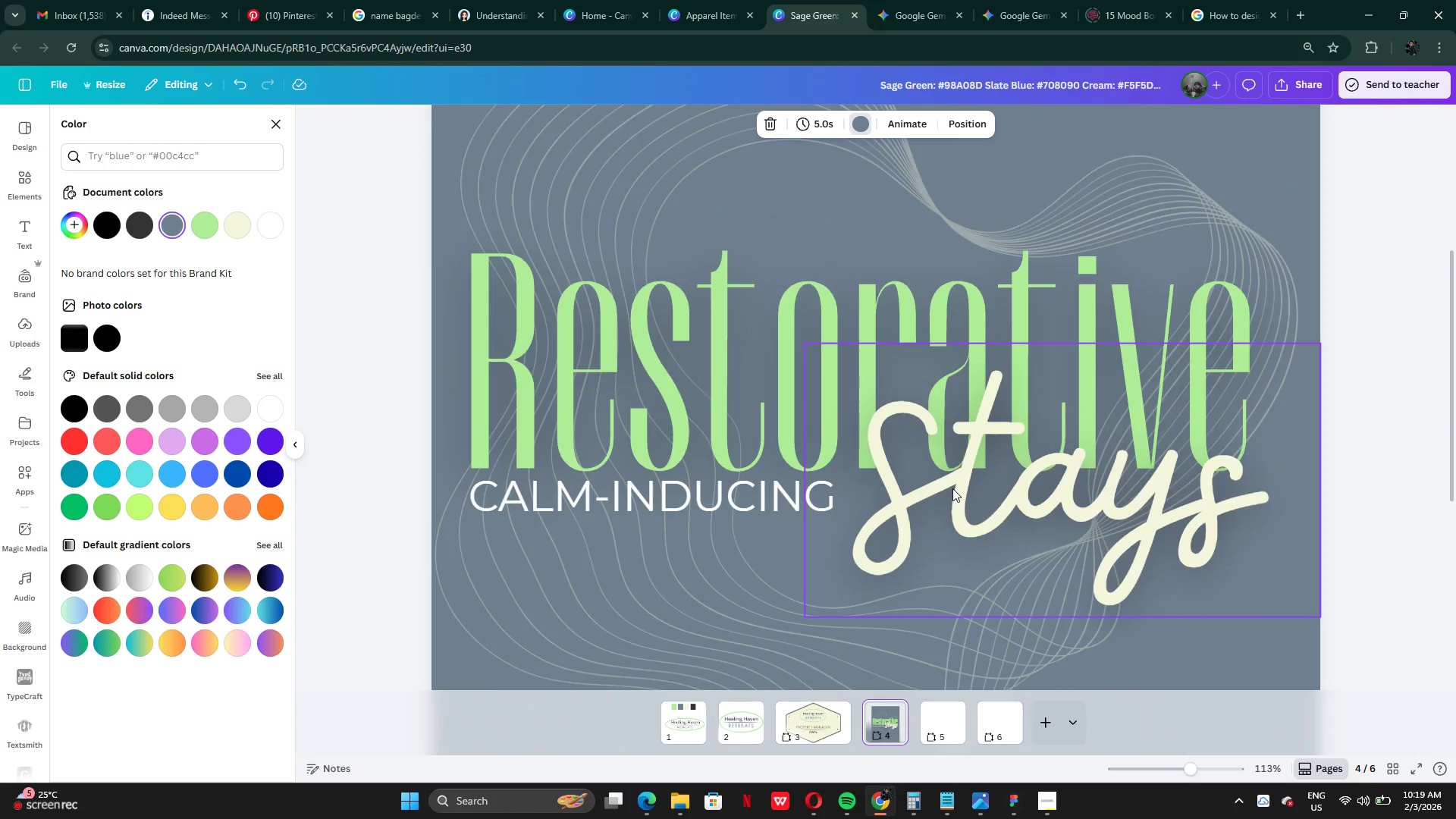 
left_click([29, 812])
 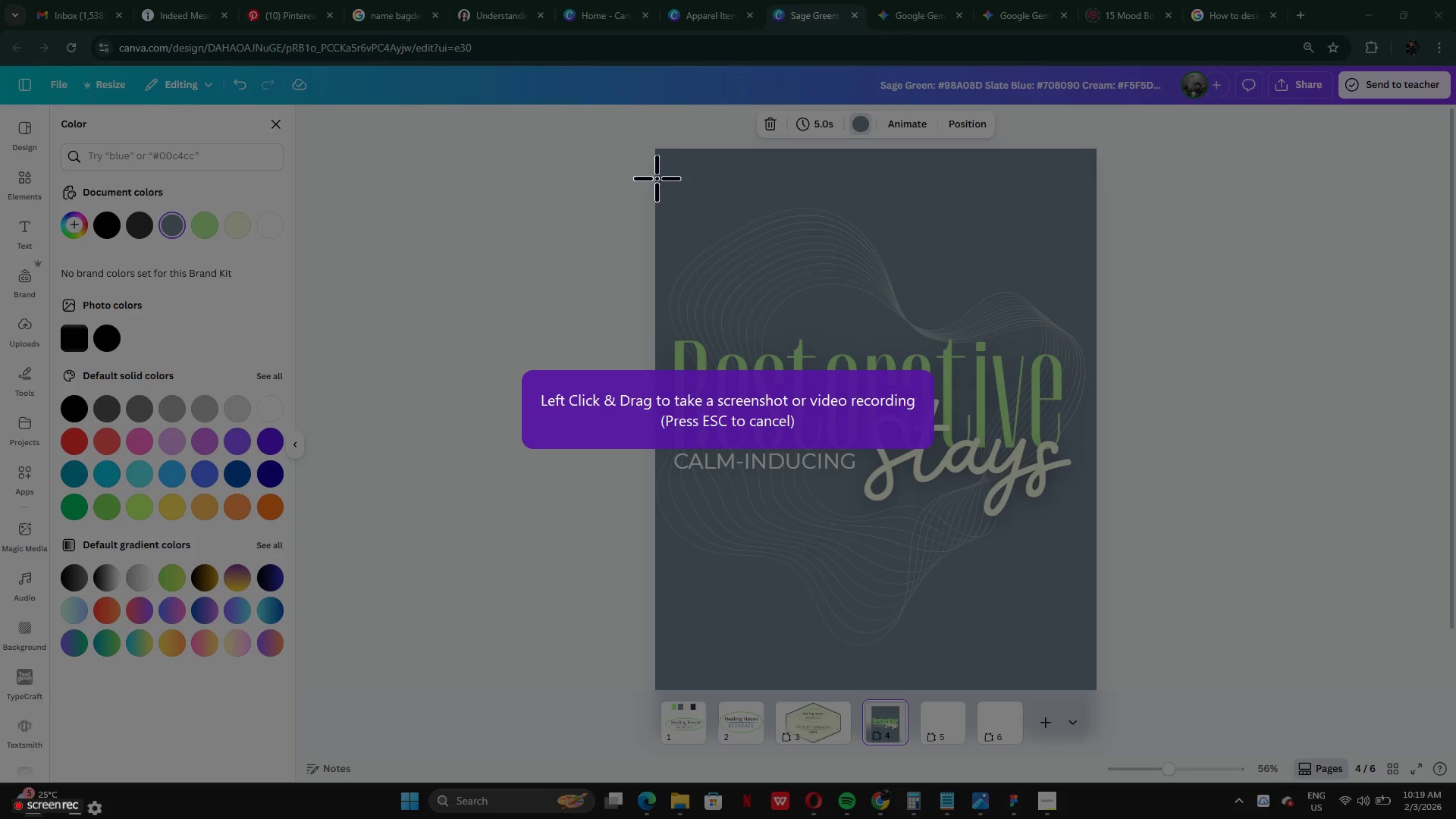 
left_click_drag(start_coordinate=[657, 180], to_coordinate=[1093, 671])
 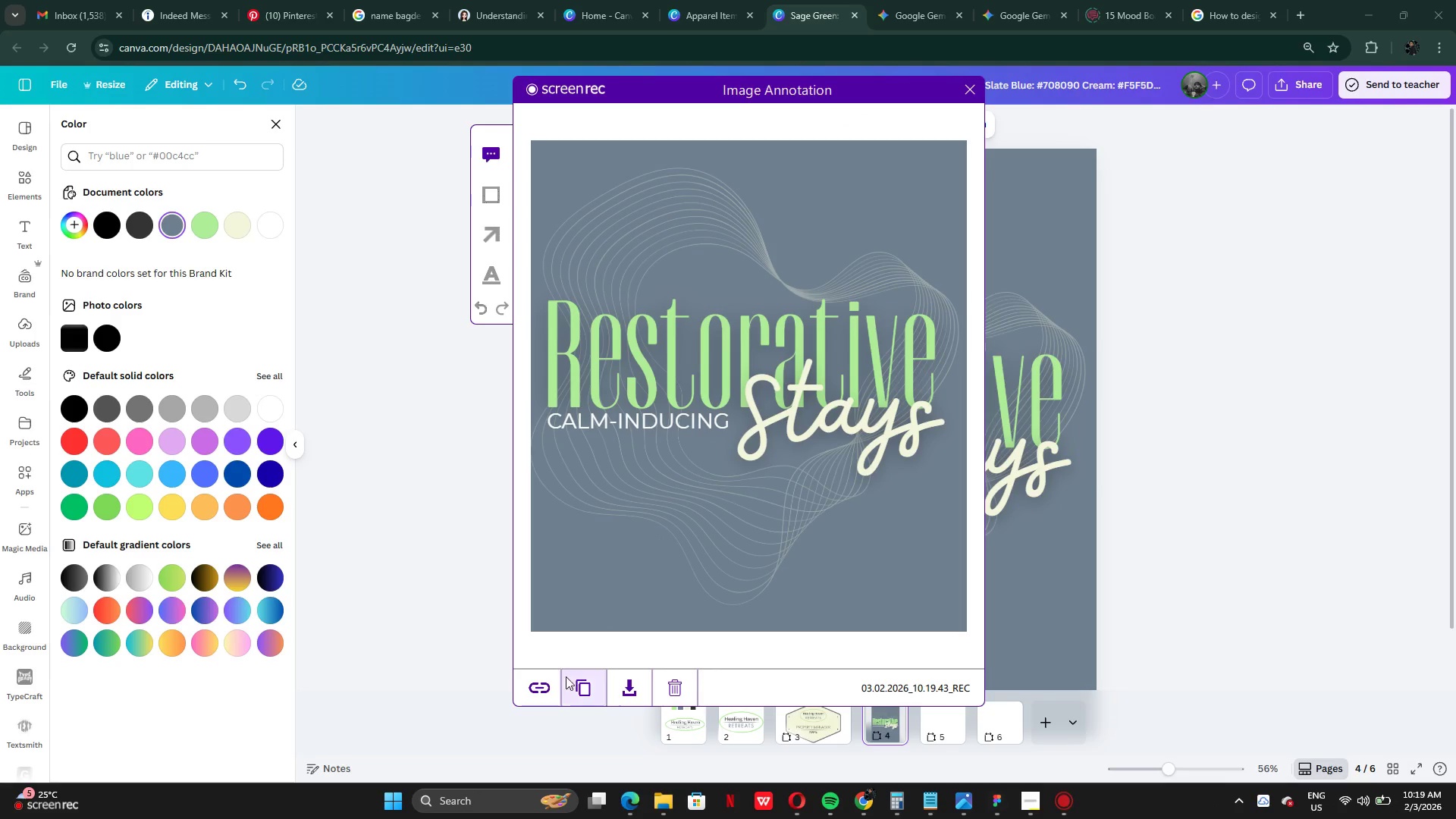 
left_click([584, 689])
 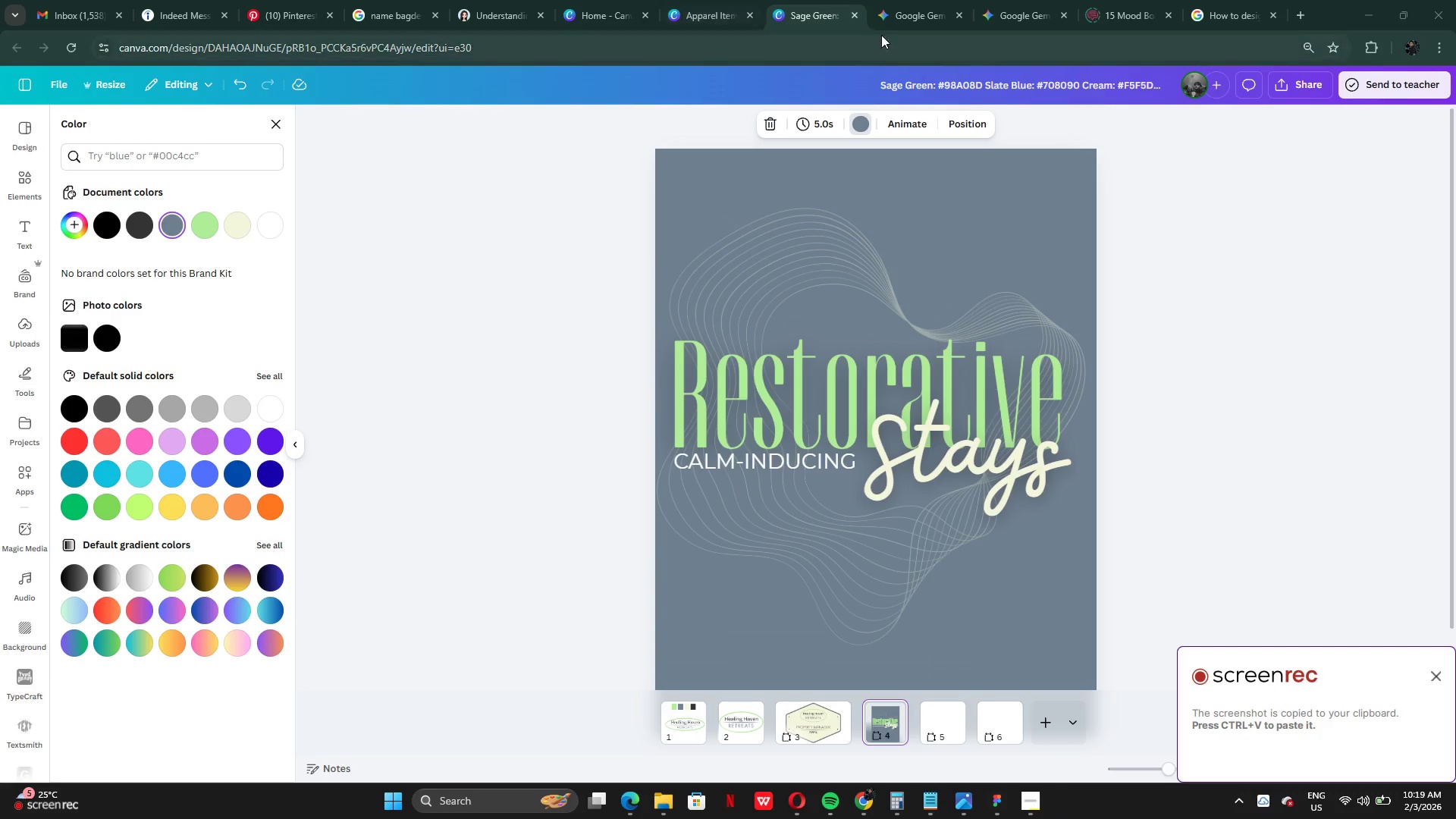 
left_click([905, 20])
 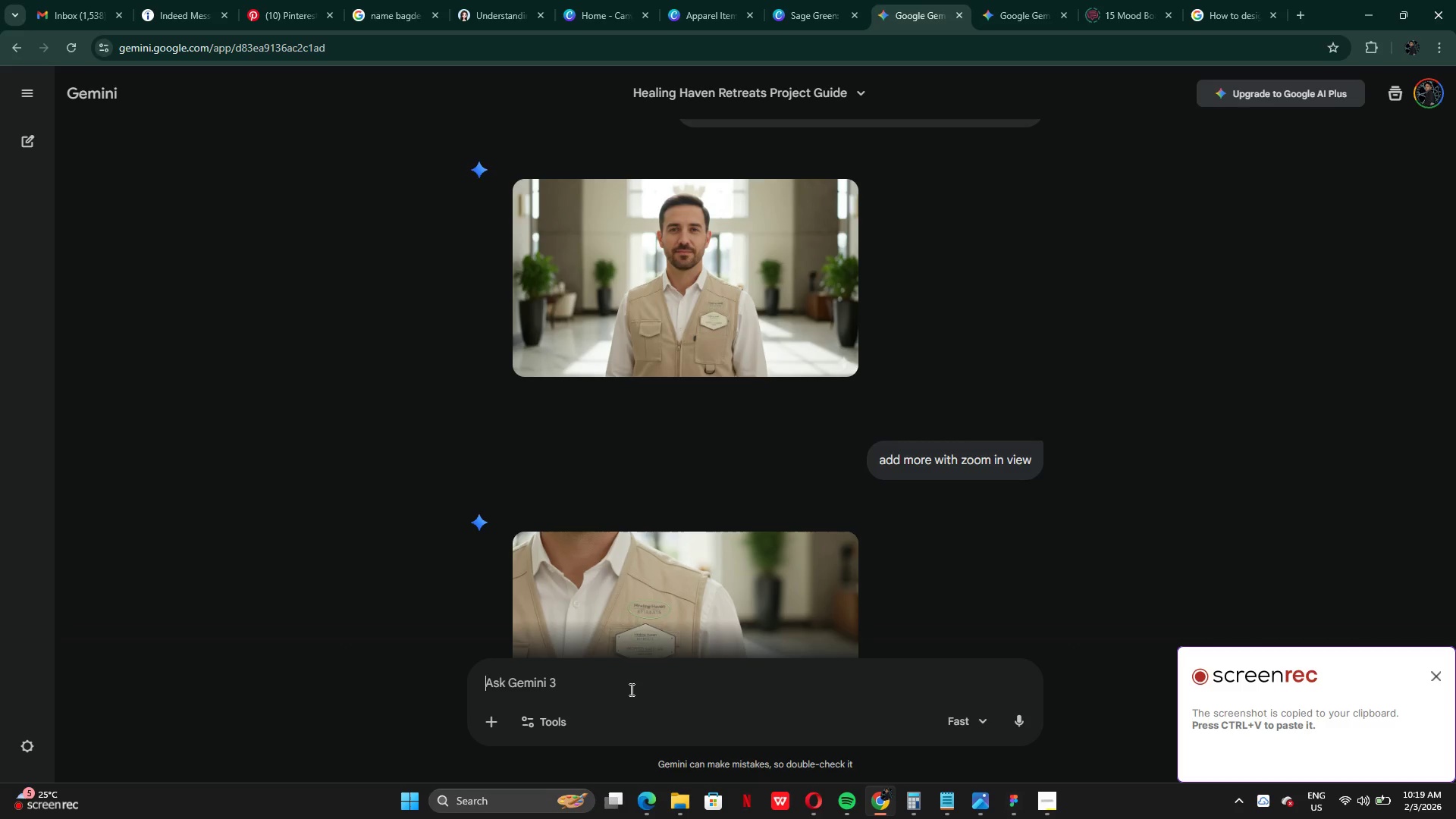 
double_click([636, 681])
 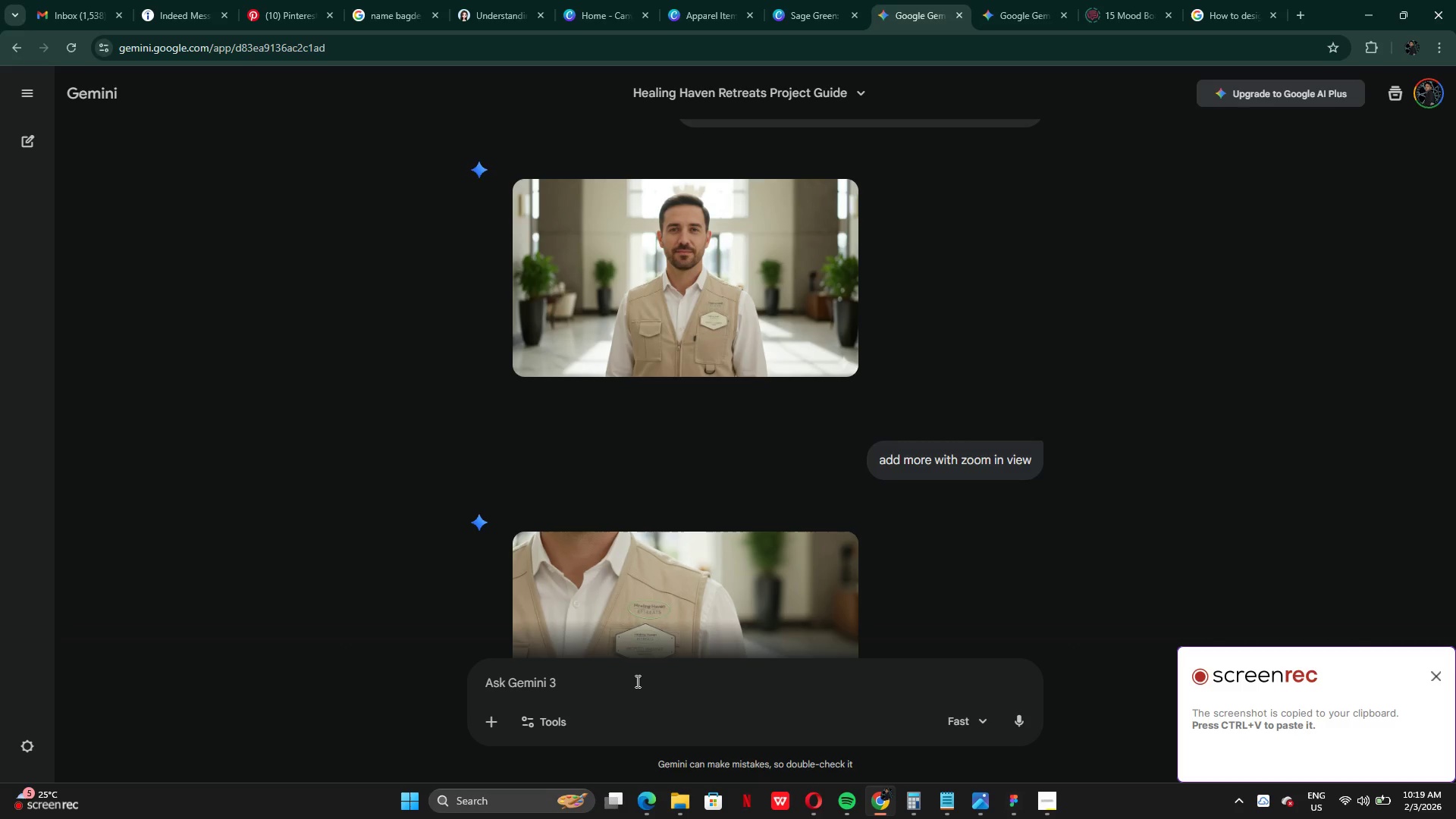 
key(Control+V)
 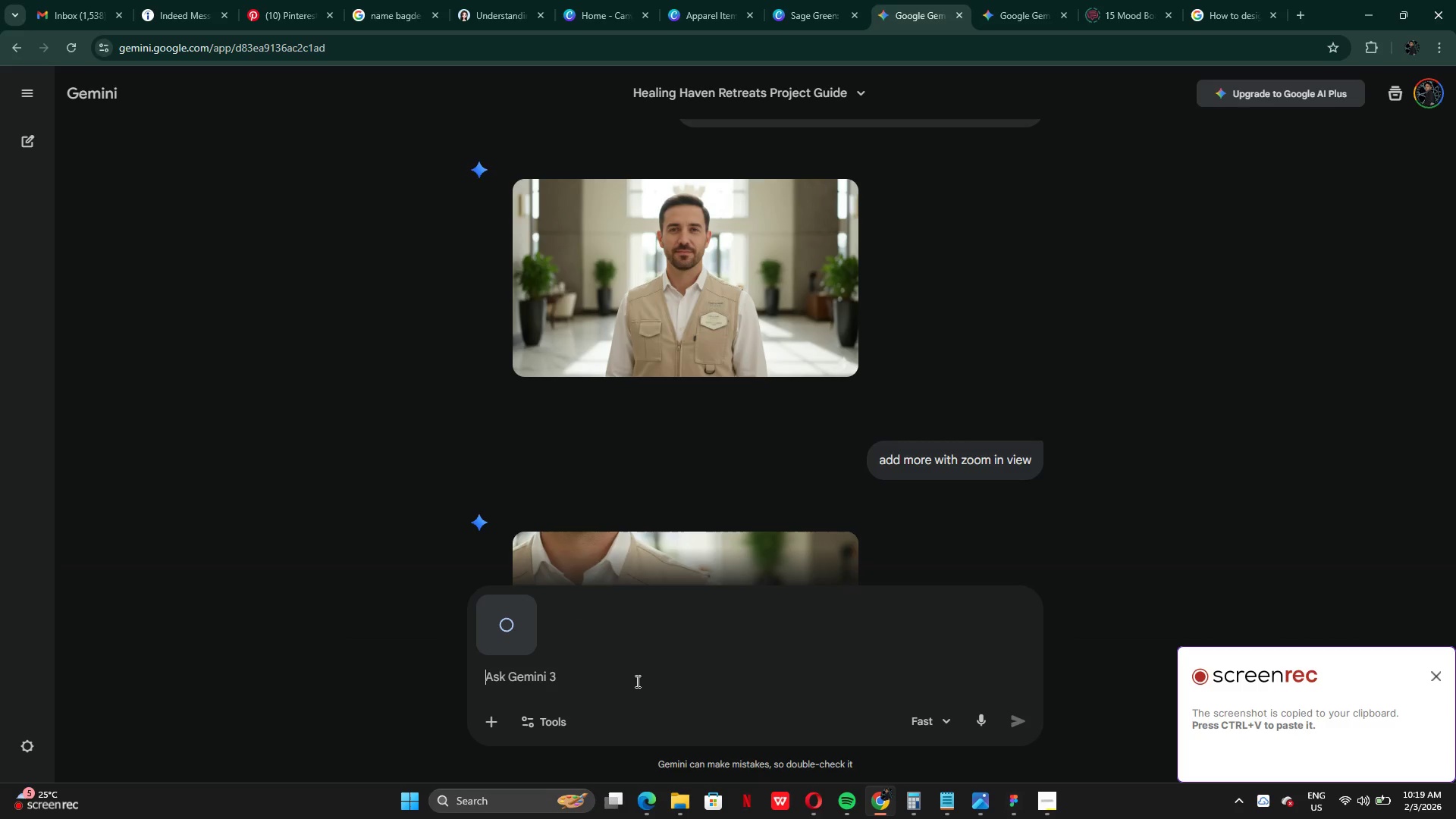 
type(next is this one in the hoddie)
 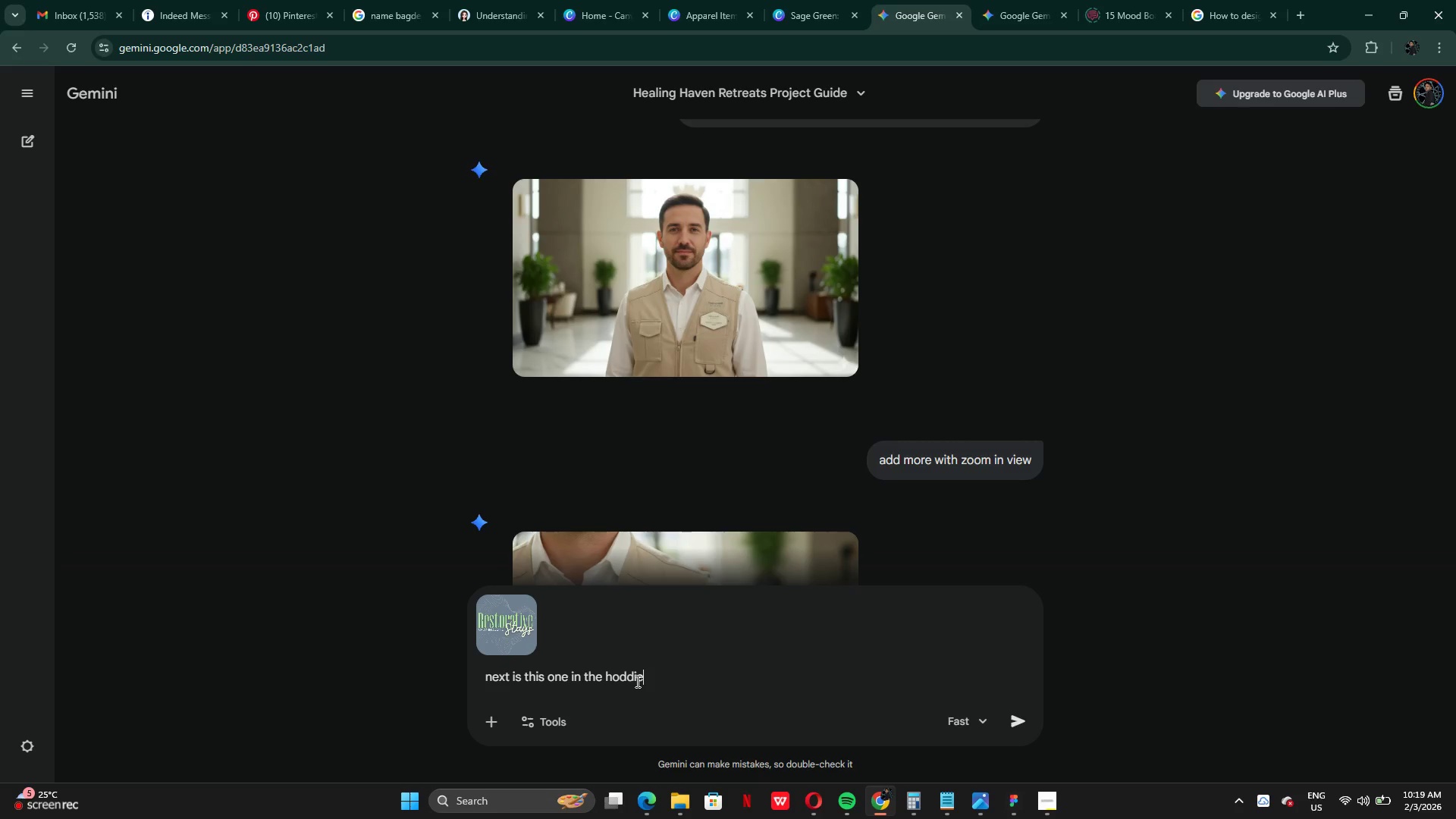 
key(Enter)
 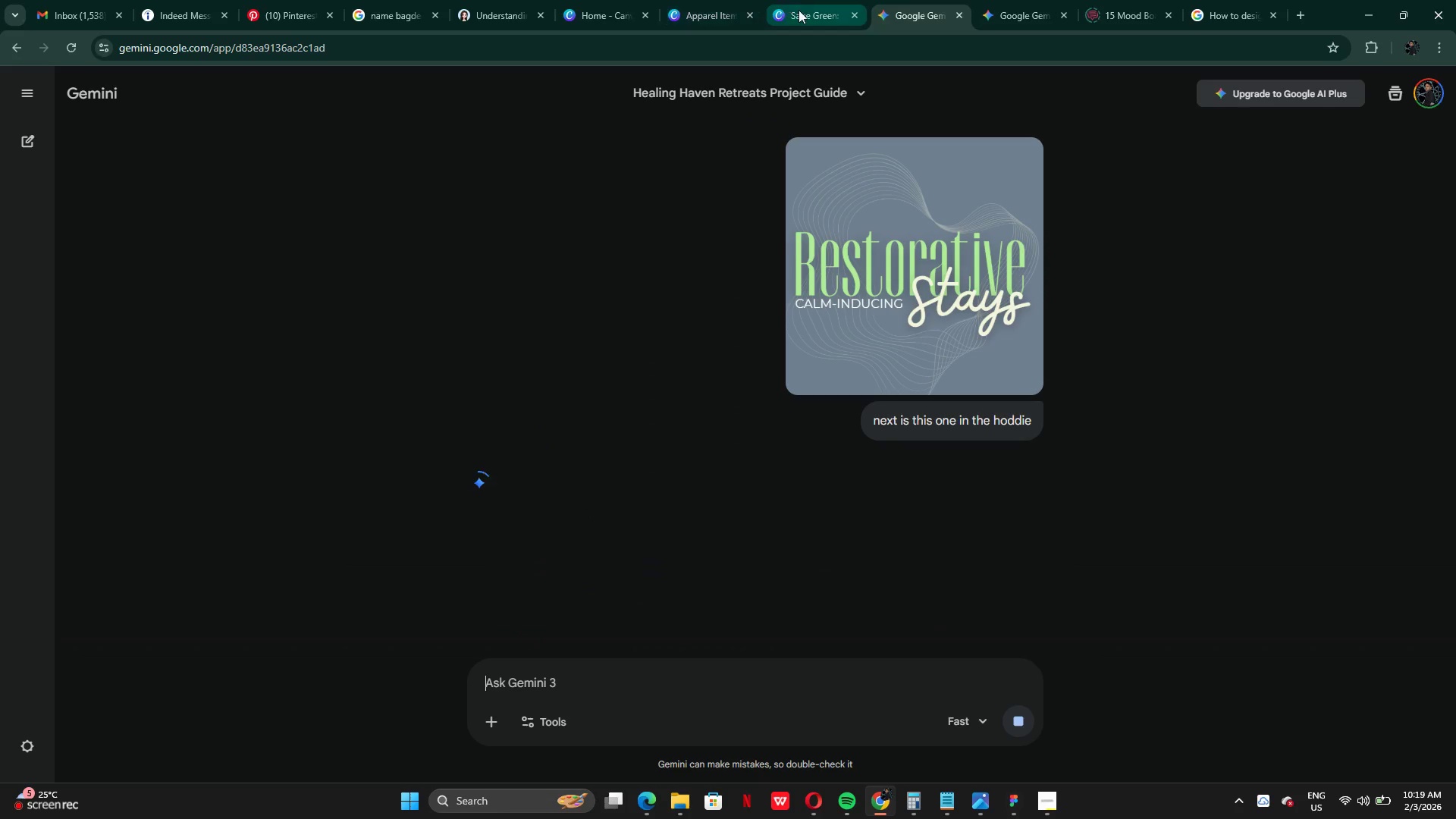 
left_click([799, 10])
 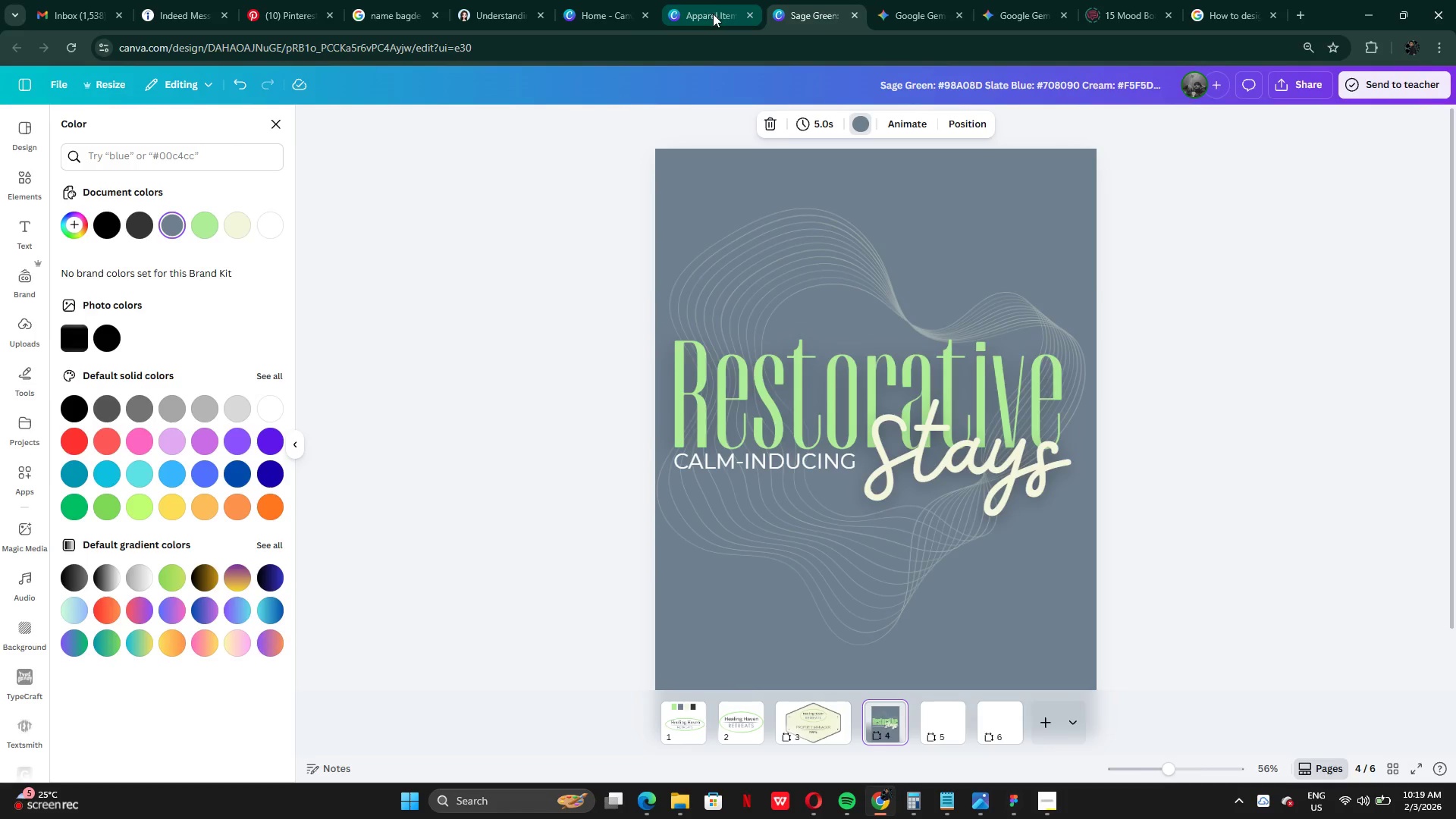 
left_click([712, 14])
 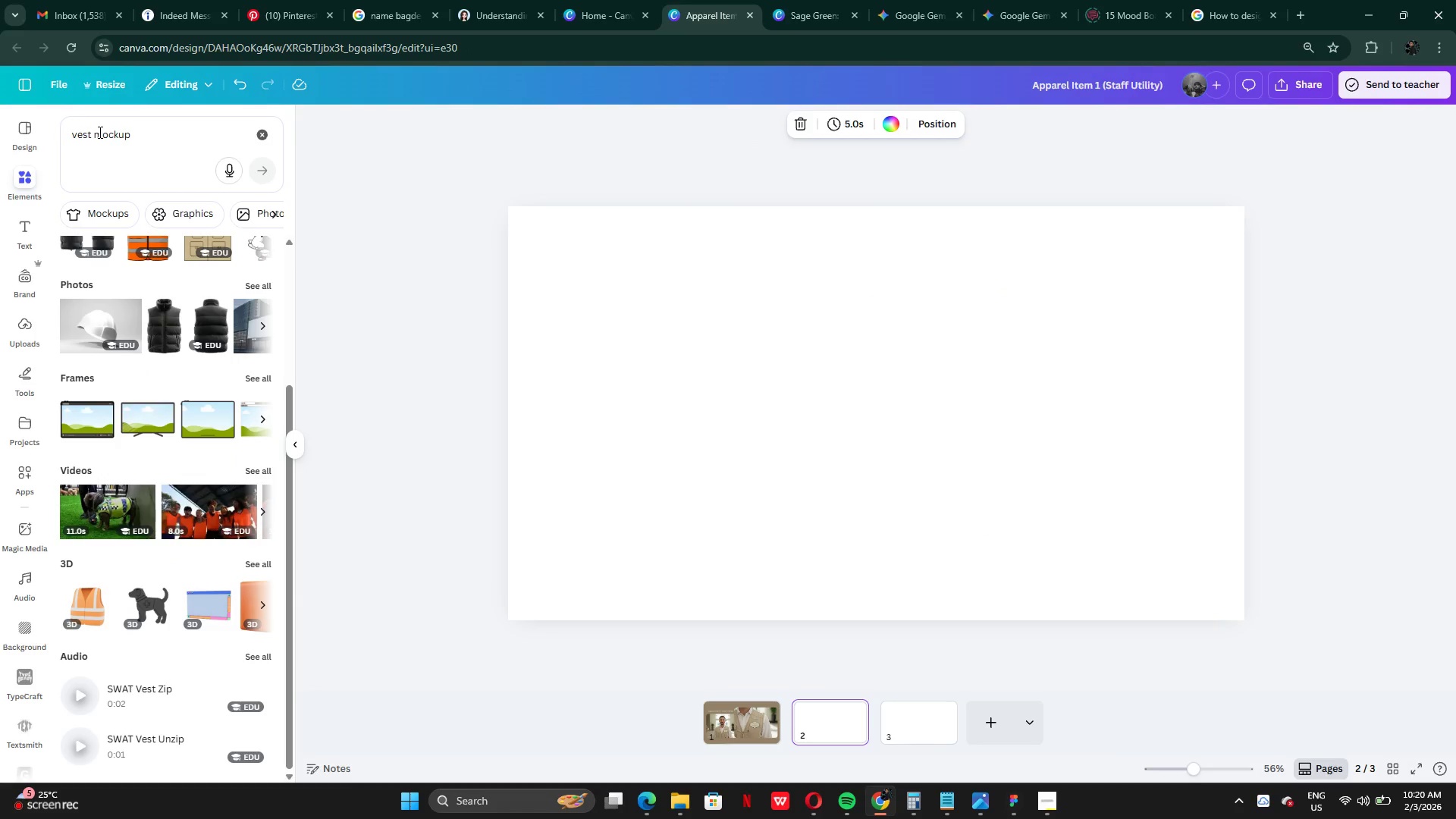 
left_click([93, 133])
 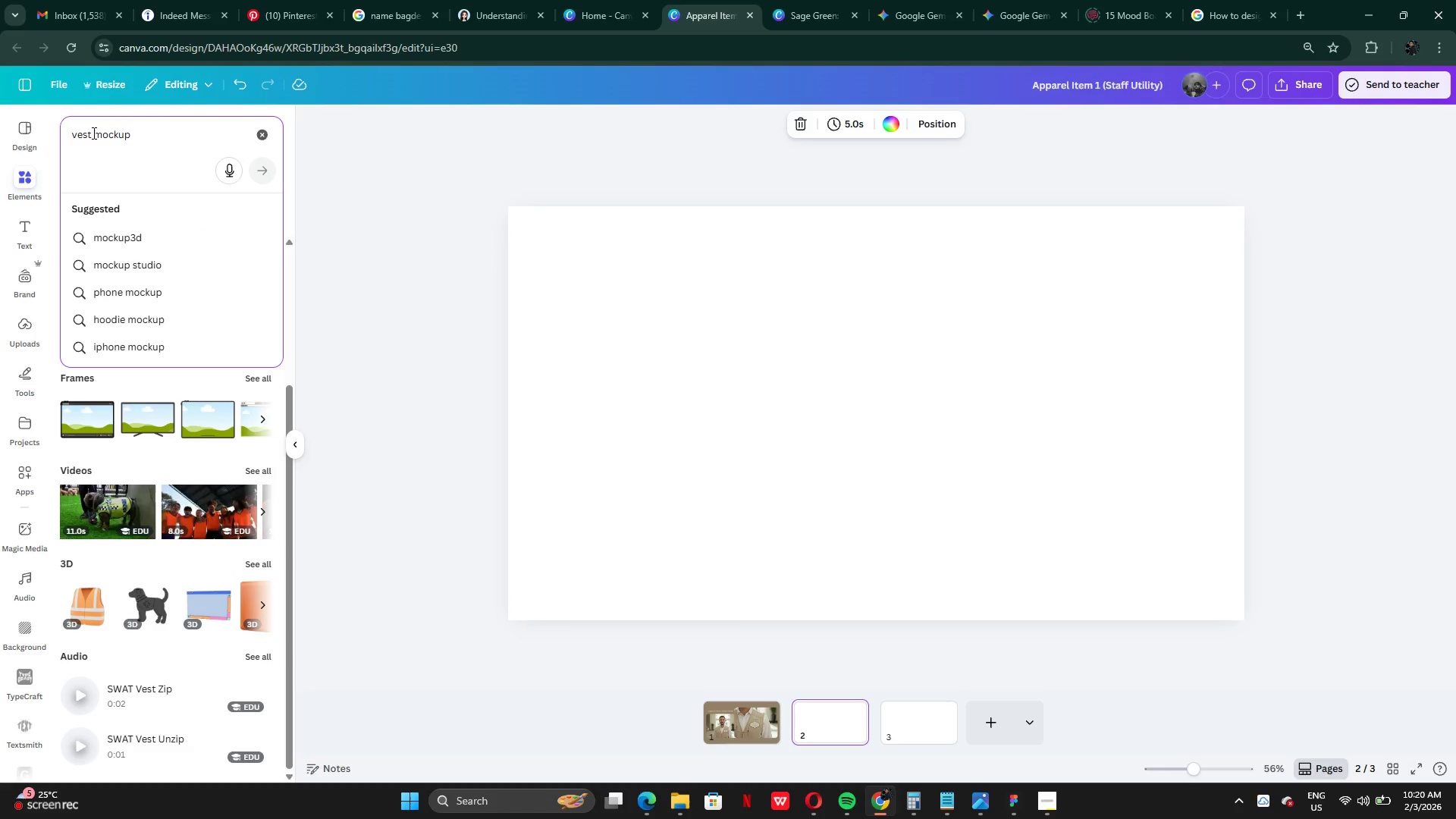 
hold_key(key=Backspace, duration=0.95)
 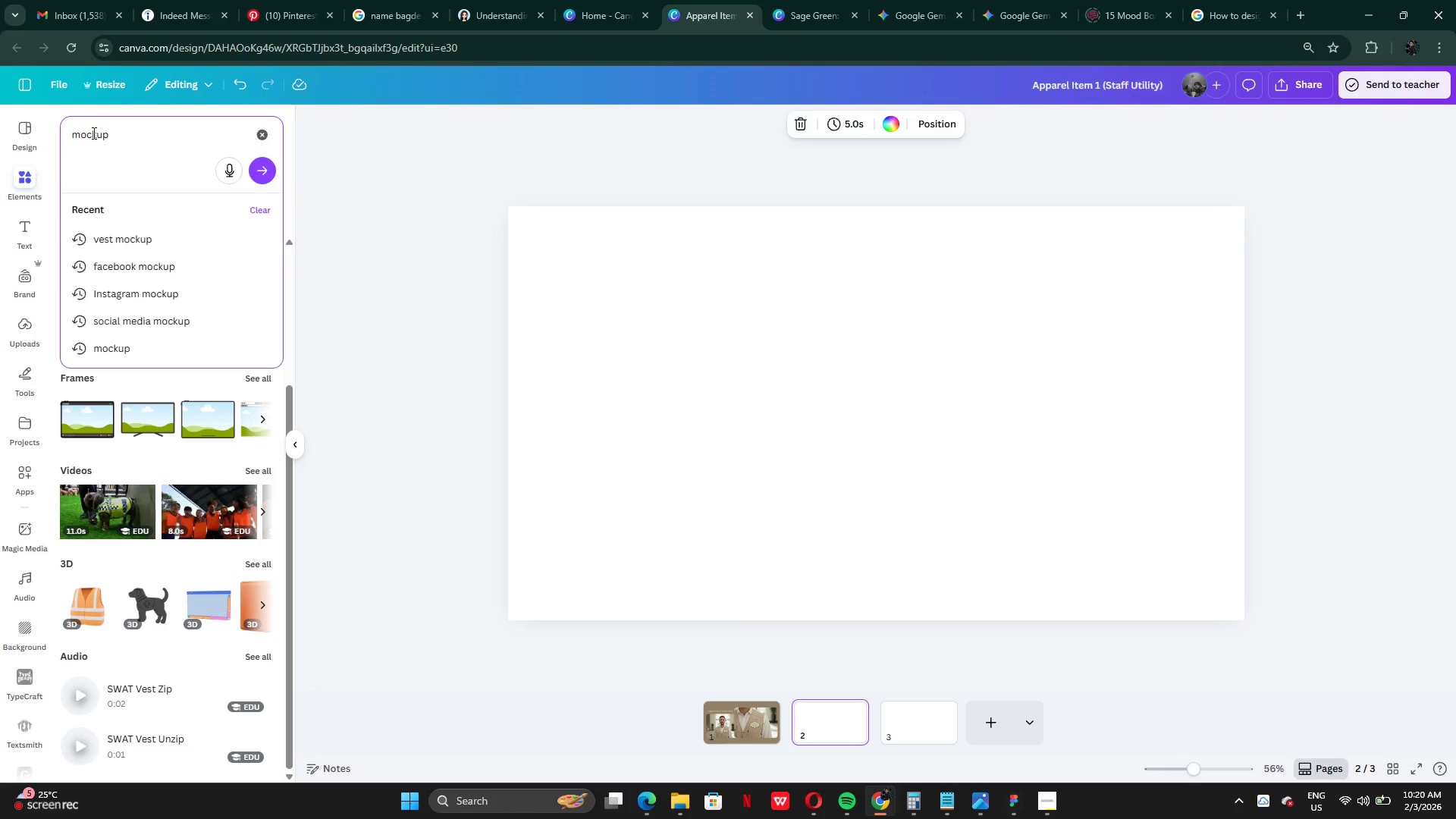 
type(hodi)
key(Backspace)
type(die )
 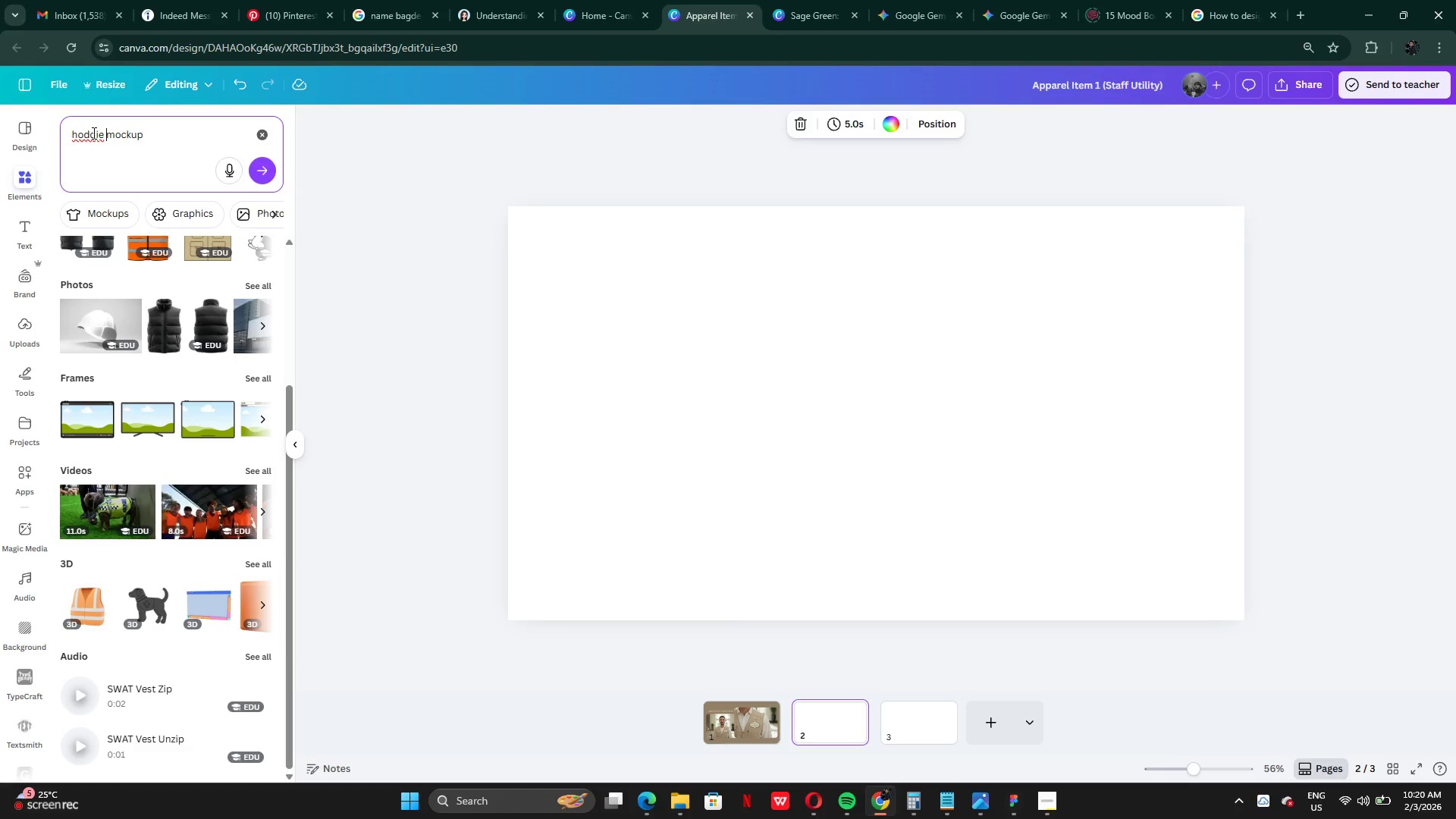 
key(Enter)
 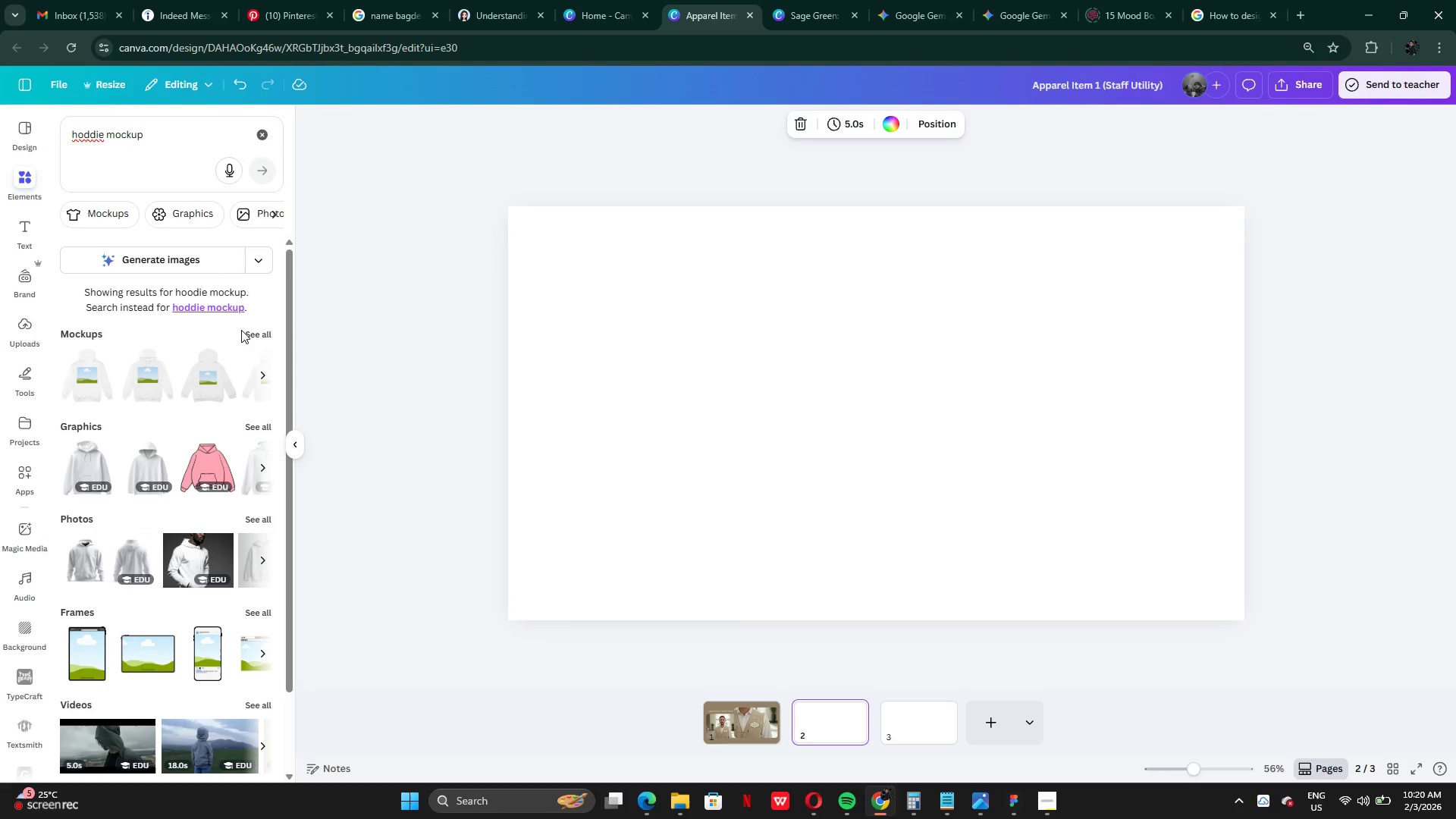 
mouse_move([112, 576])
 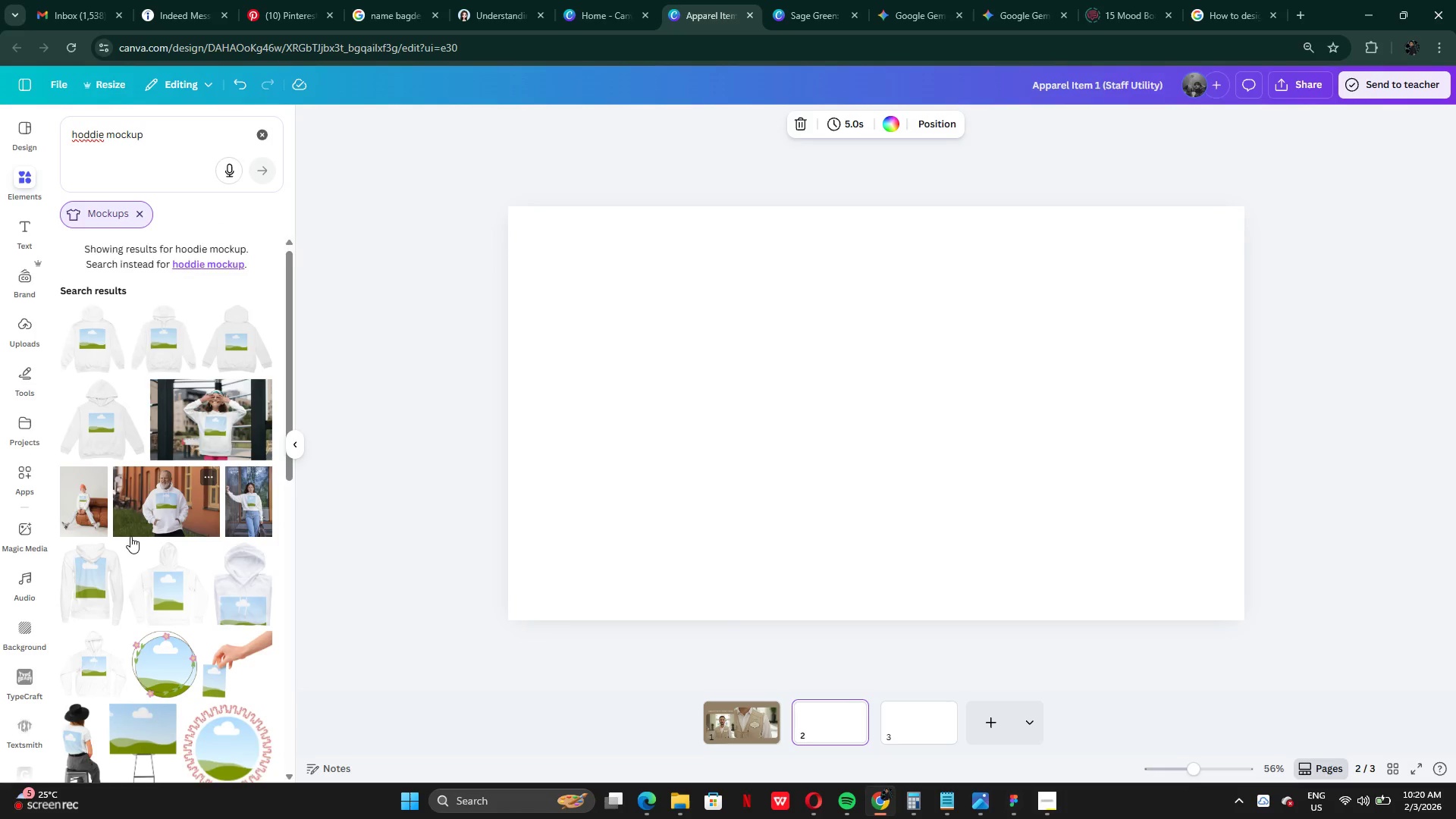 
scroll: coordinate [133, 537], scroll_direction: down, amount: 11.0
 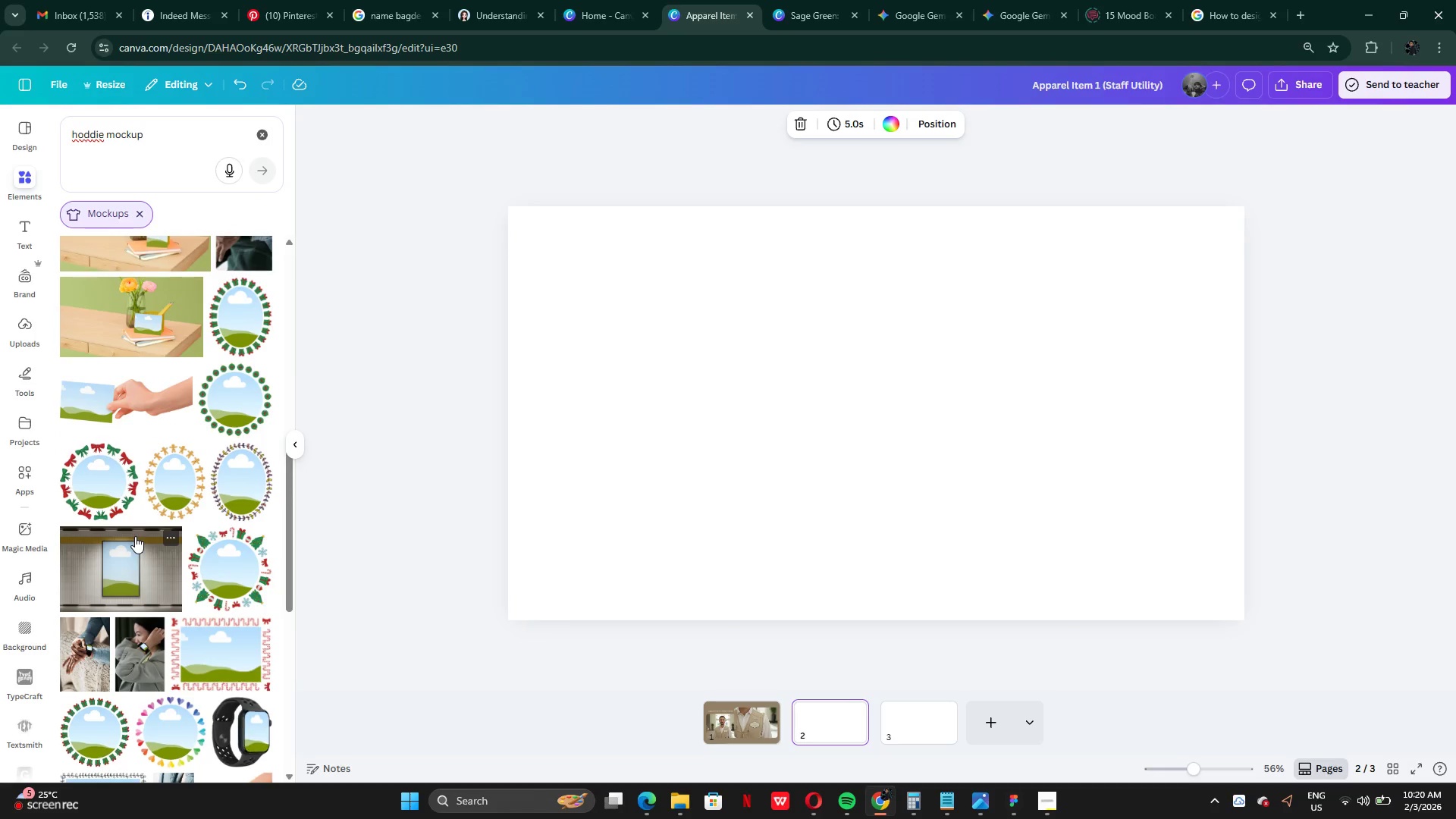 
scroll: coordinate [135, 526], scroll_direction: up, amount: 10.0
 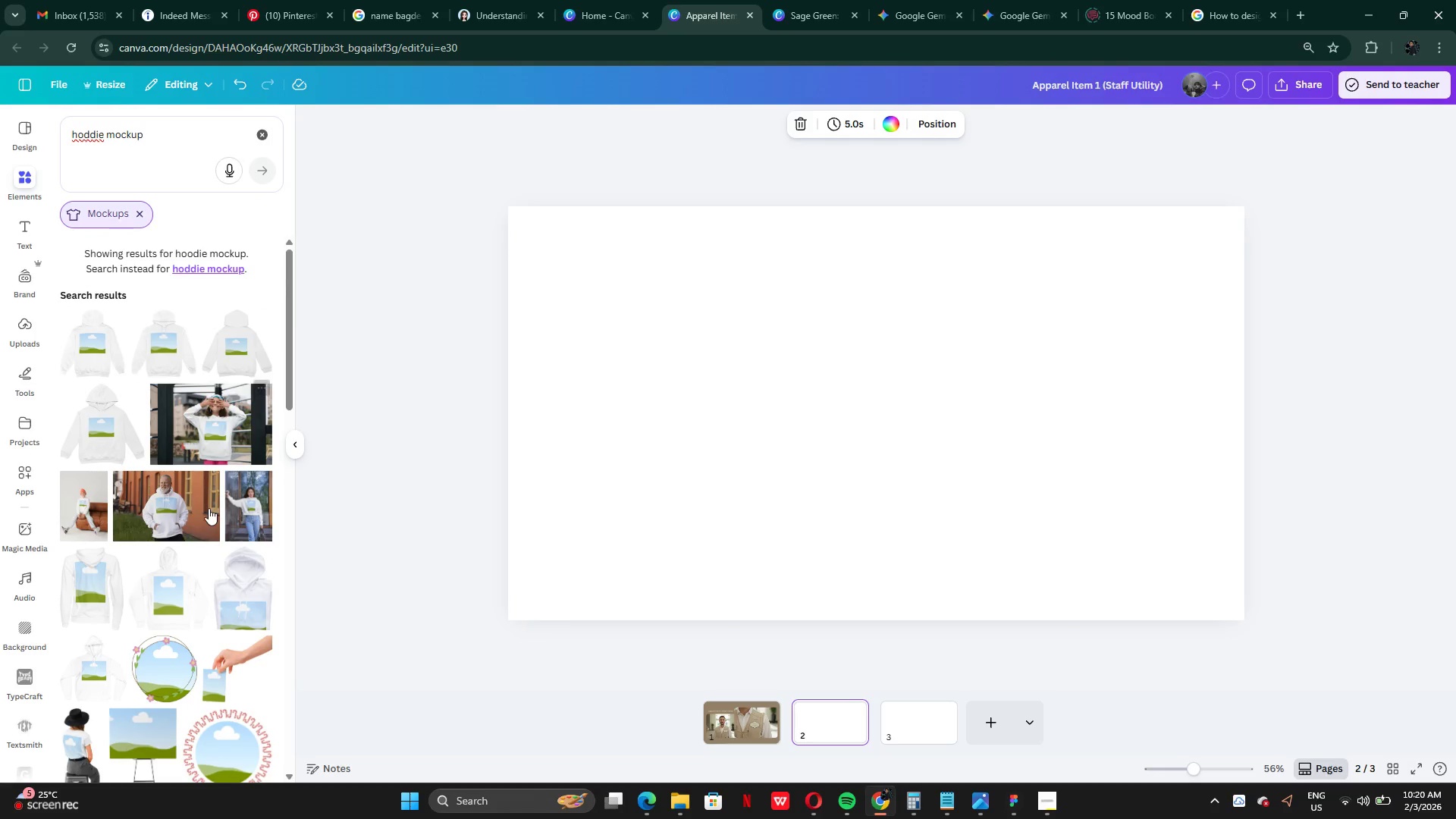 
left_click([206, 487])
 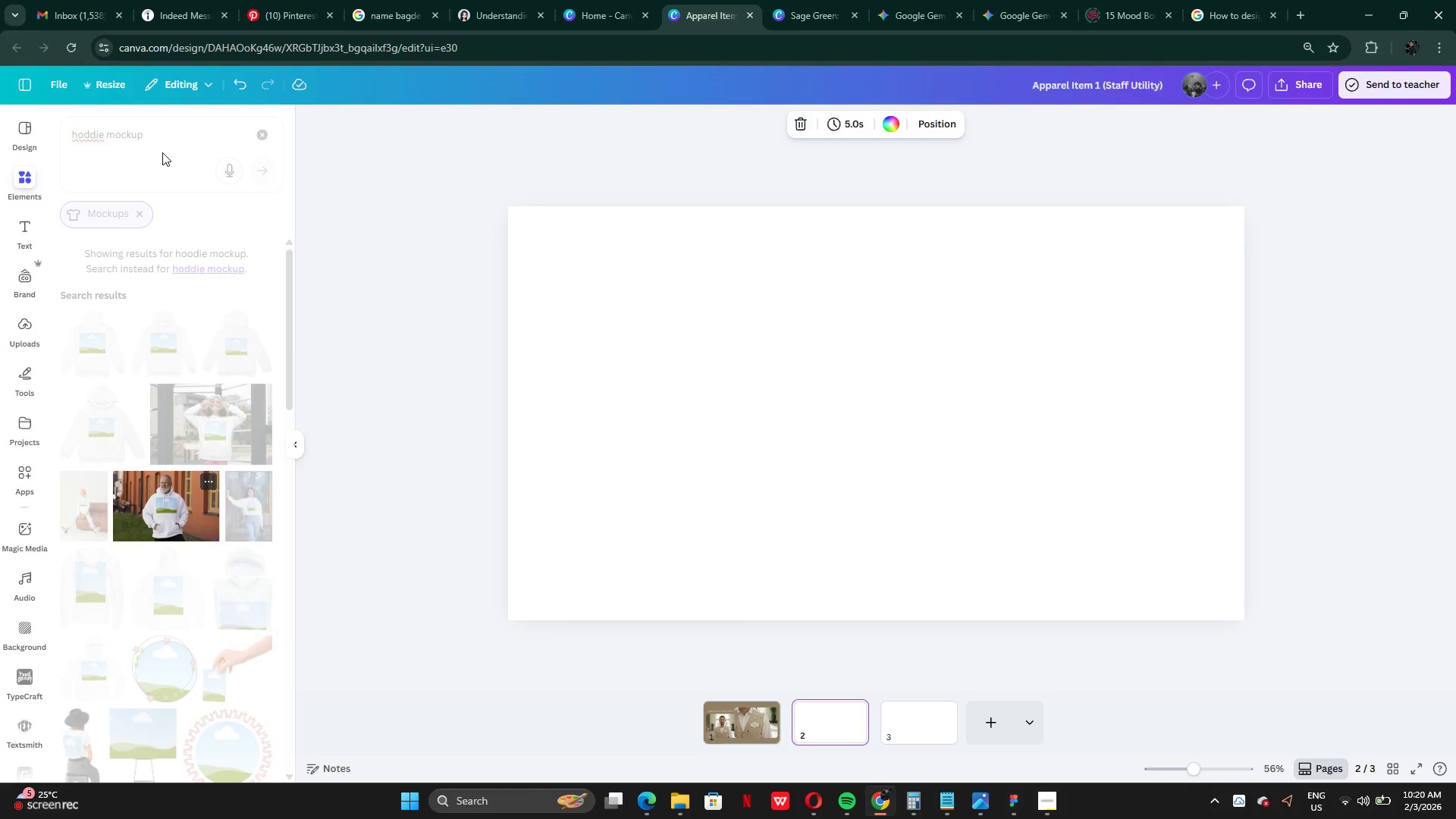 
left_click([104, 130])
 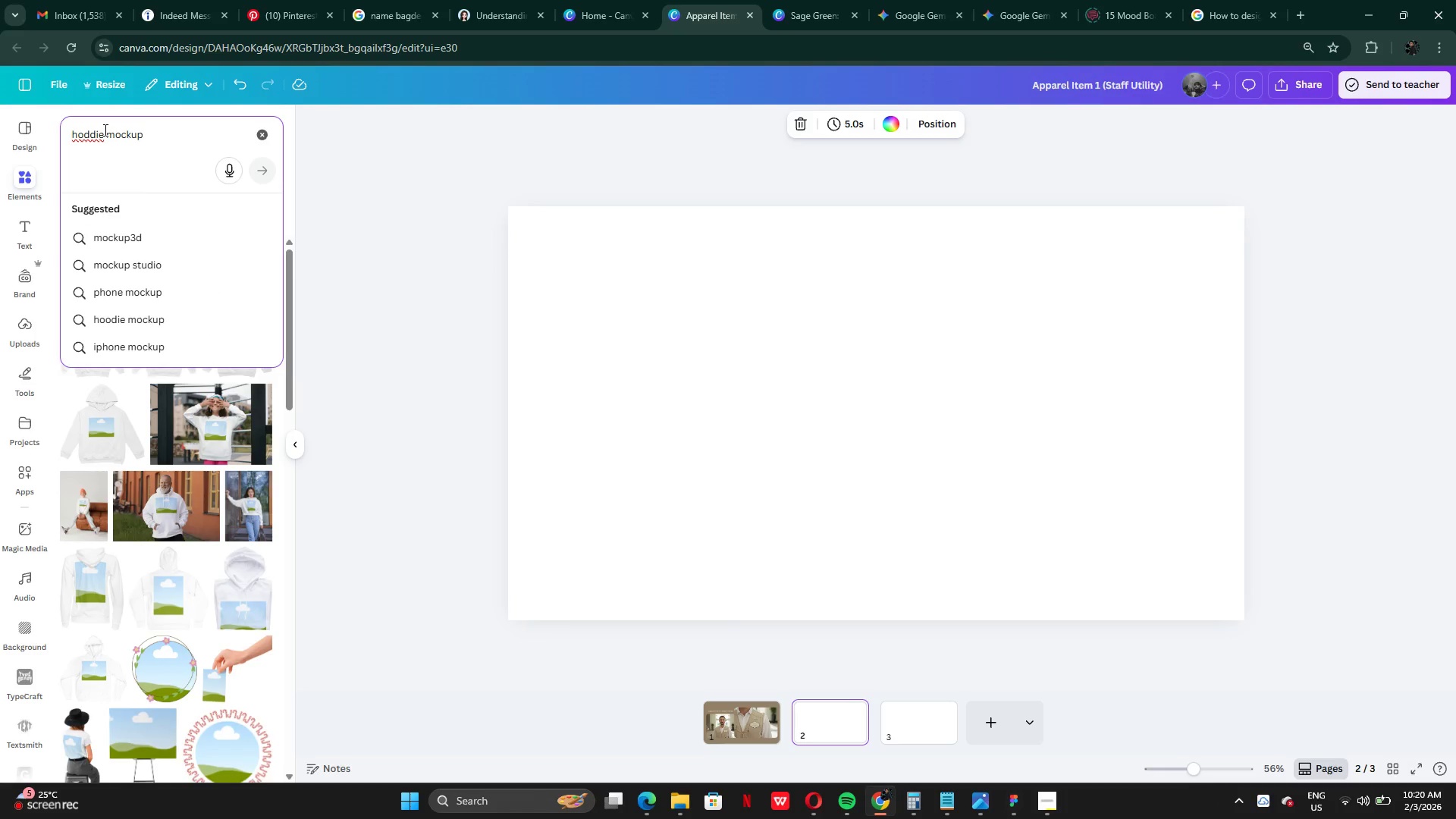 
type( back )
 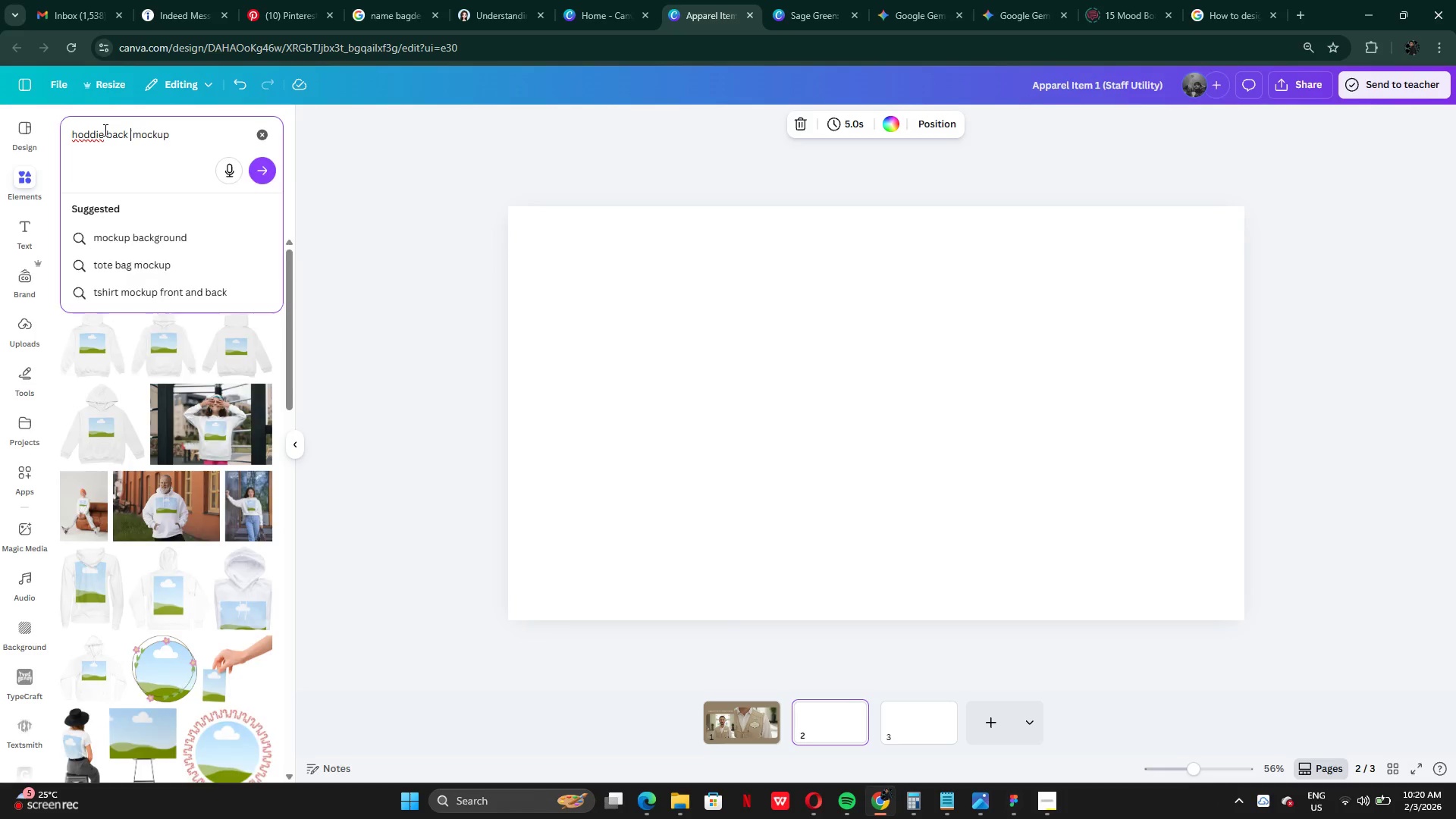 
key(Enter)
 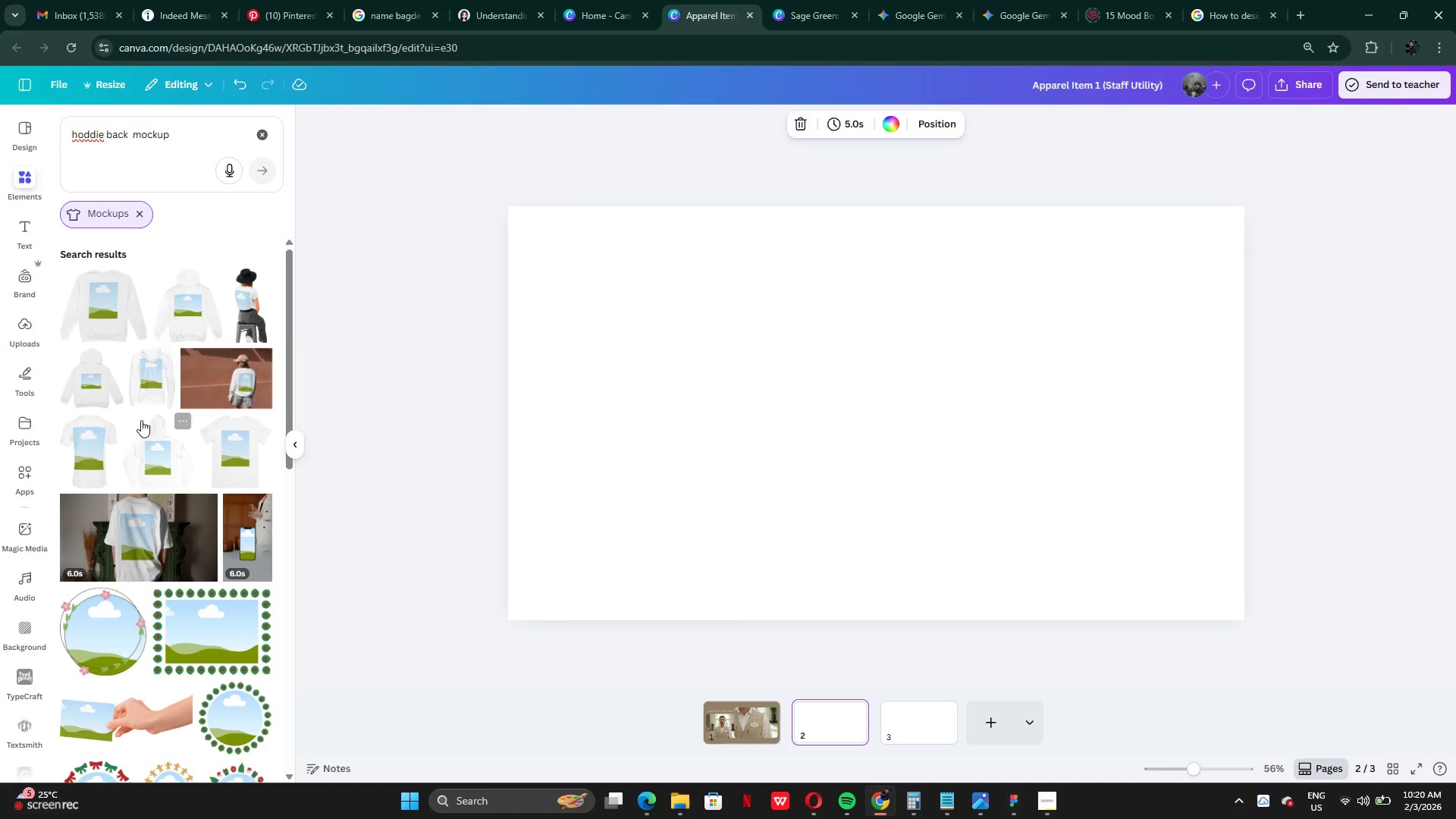 
wait(5.17)
 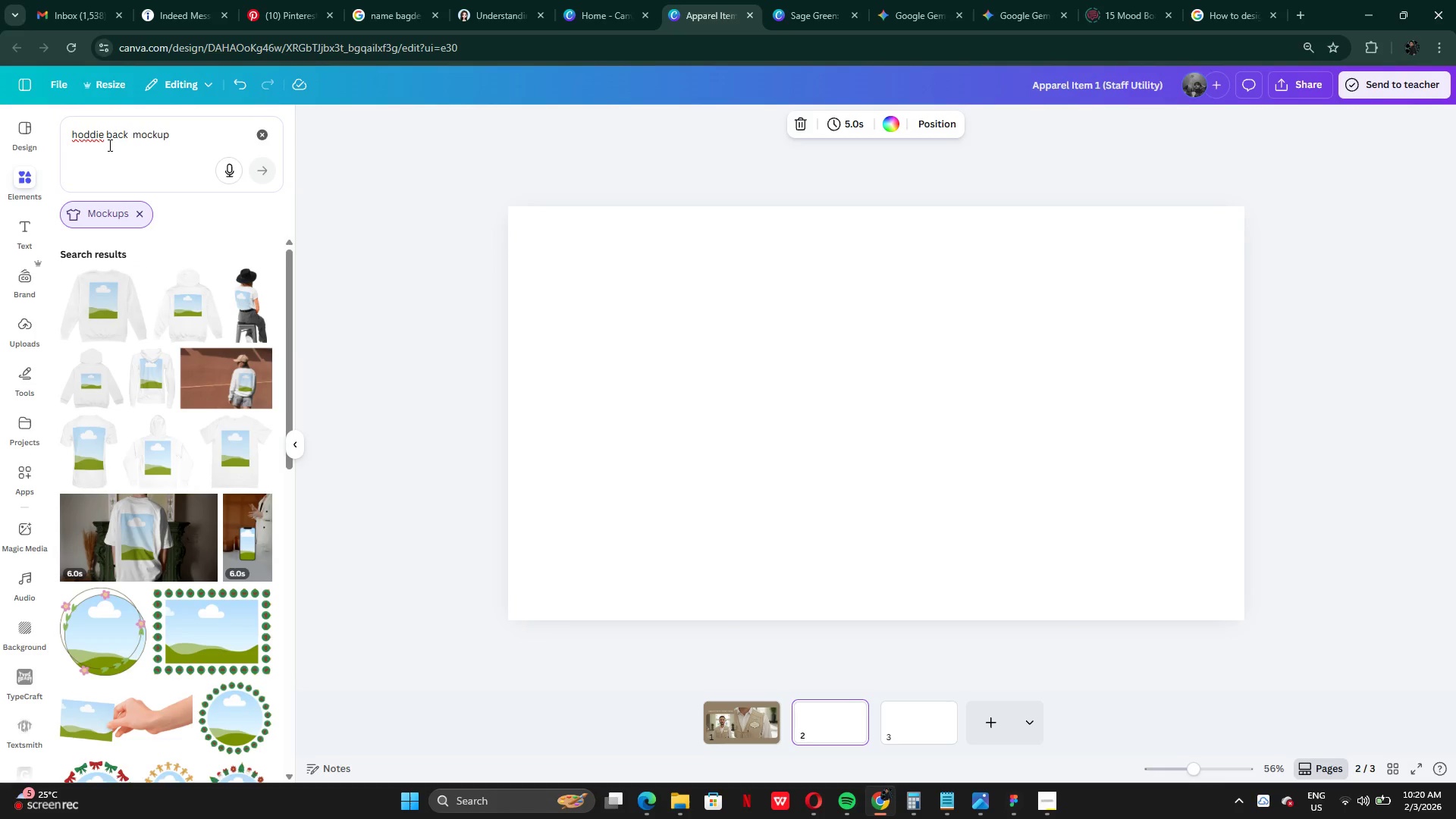 
scroll: coordinate [105, 419], scroll_direction: down, amount: 8.0
 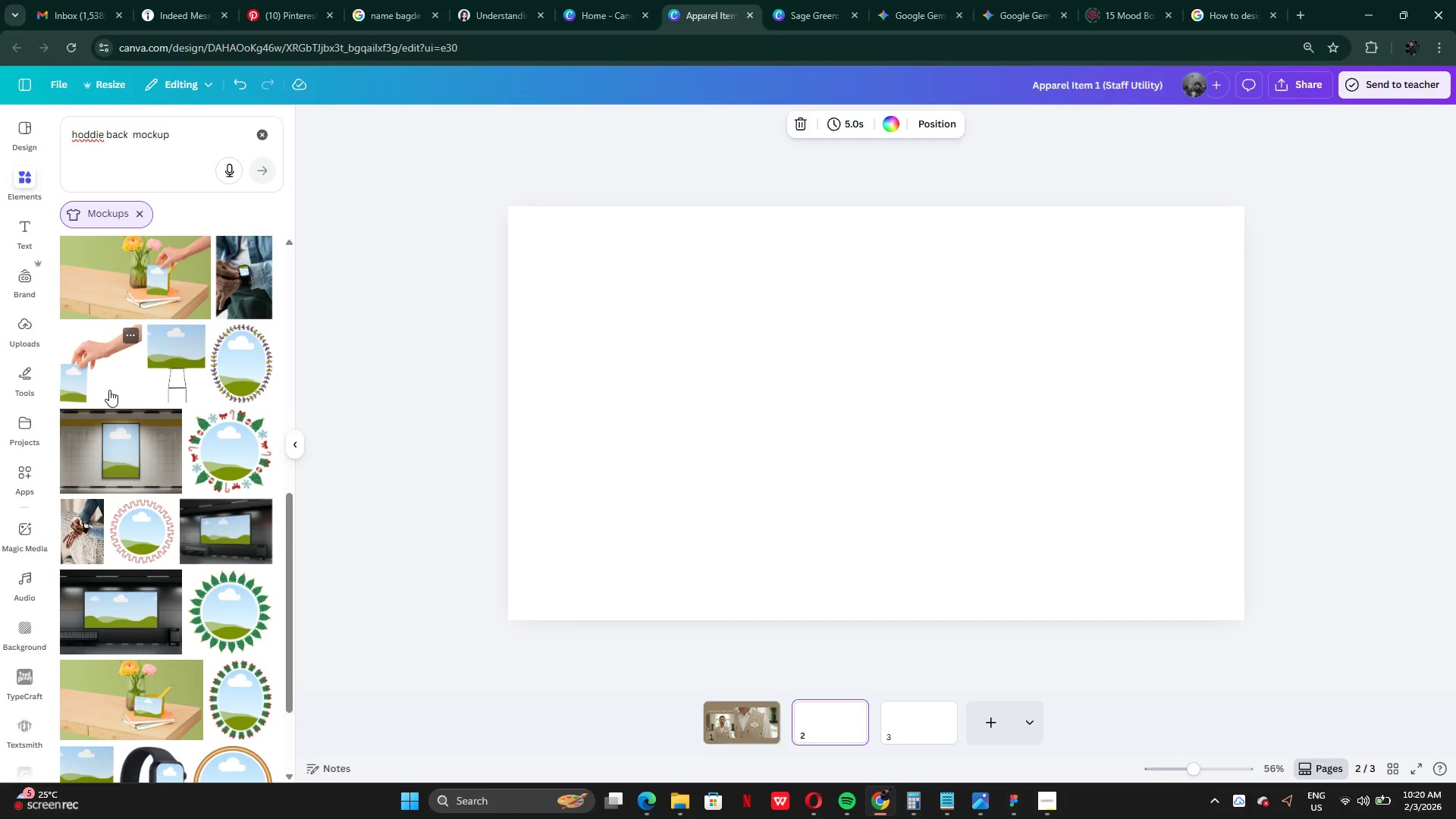 
scroll: coordinate [119, 366], scroll_direction: up, amount: 9.0
 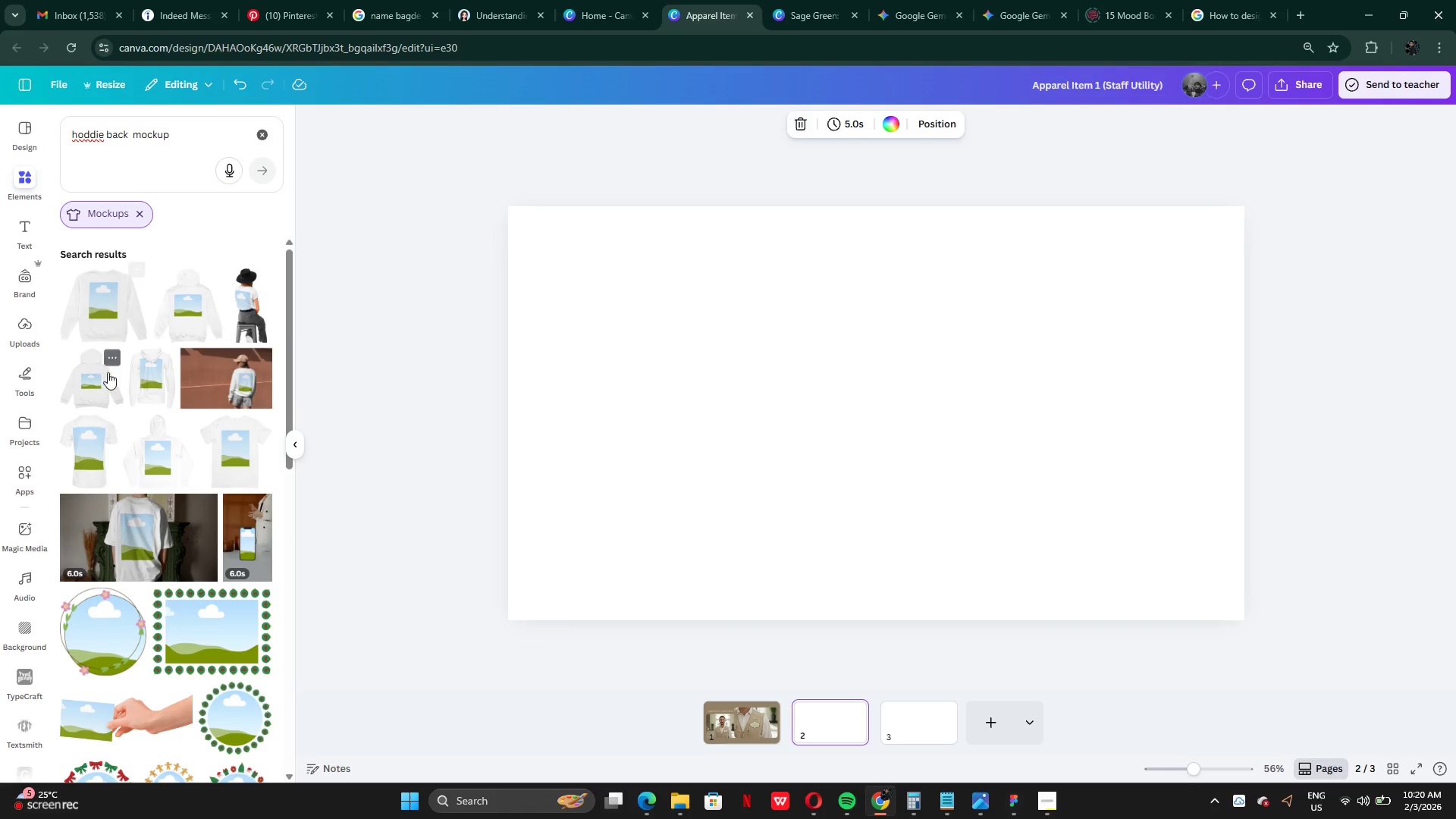 
left_click([99, 391])
 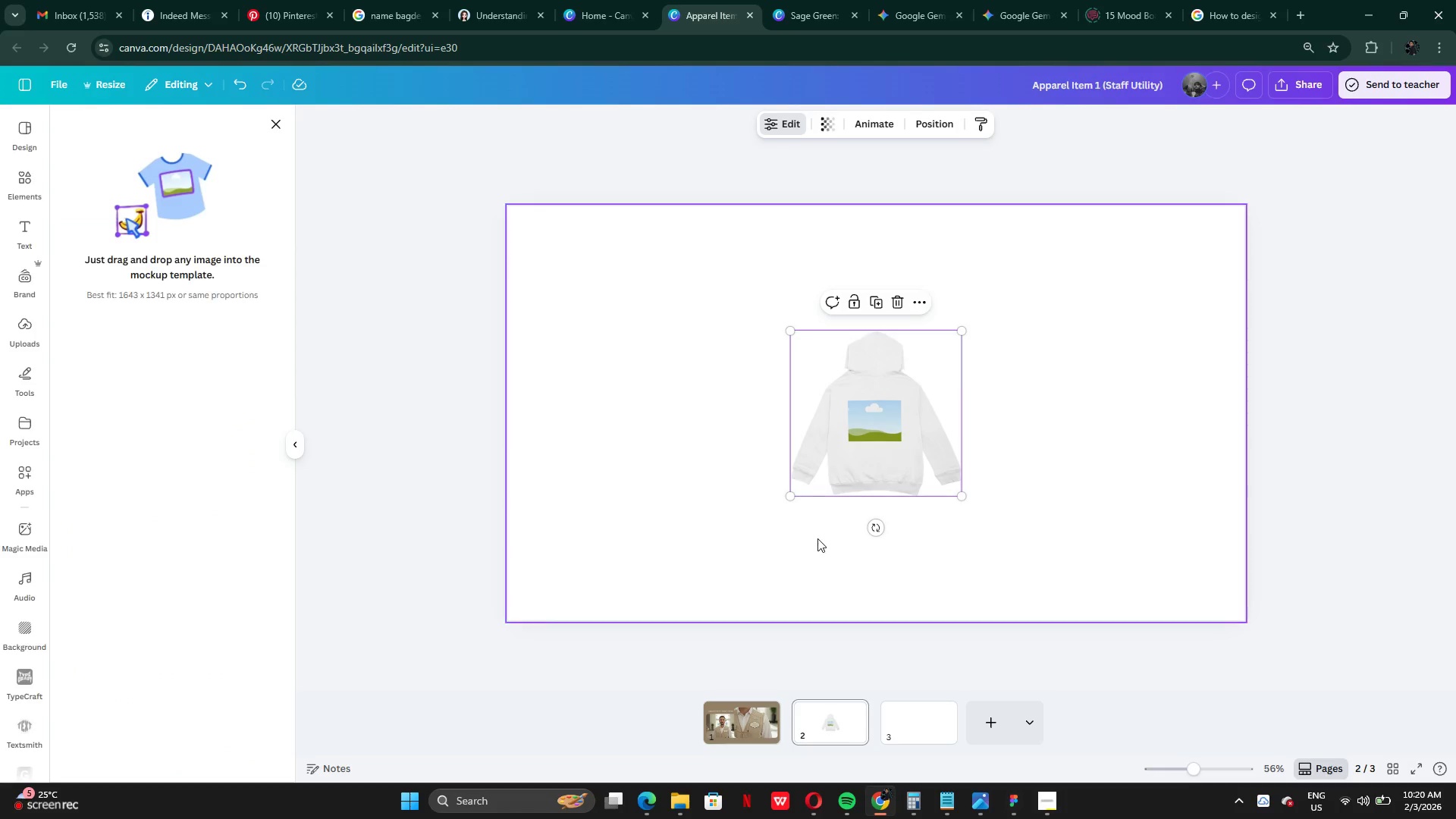 
left_click_drag(start_coordinate=[789, 500], to_coordinate=[609, 553])
 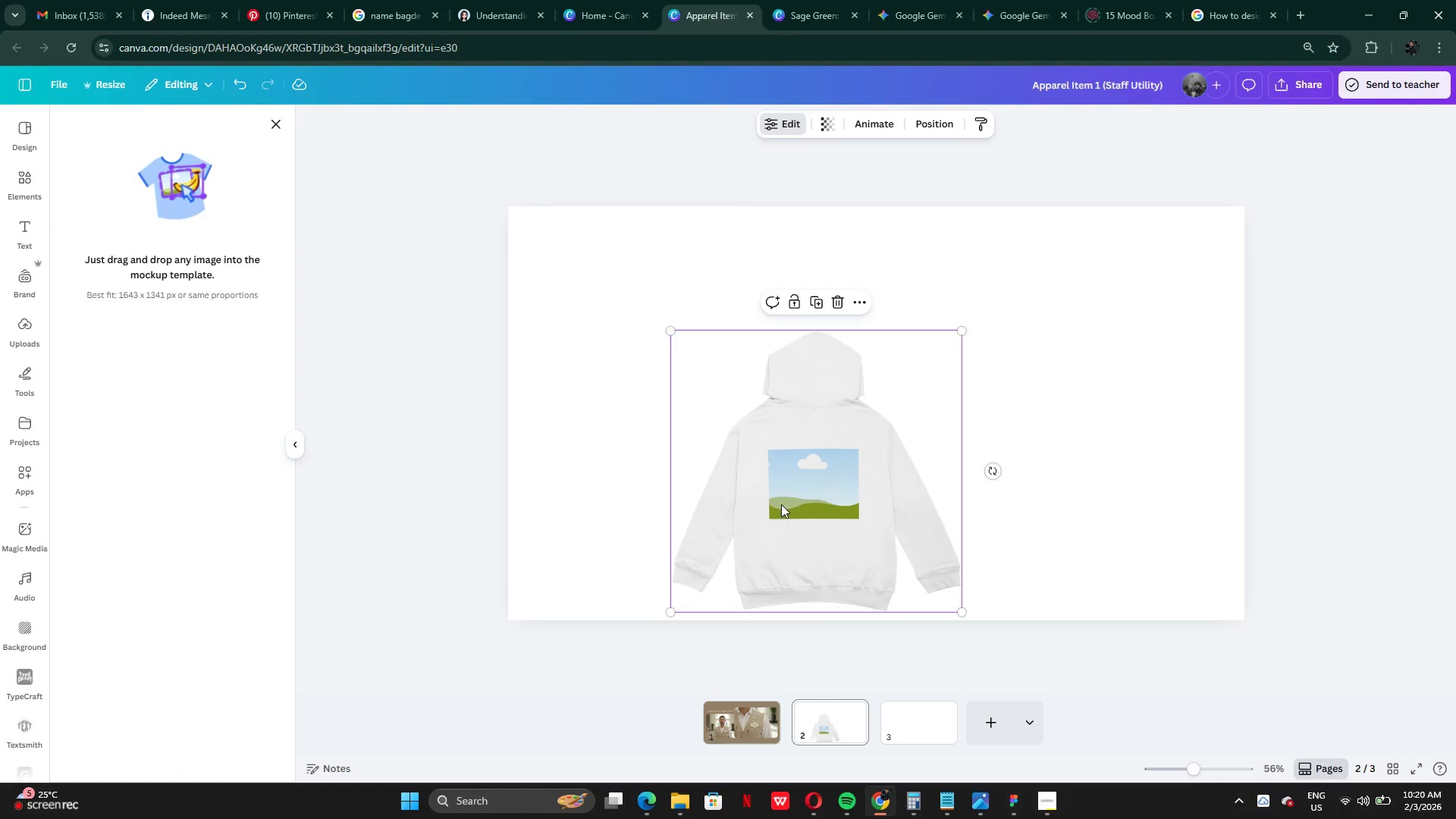 
left_click_drag(start_coordinate=[781, 504], to_coordinate=[823, 449])
 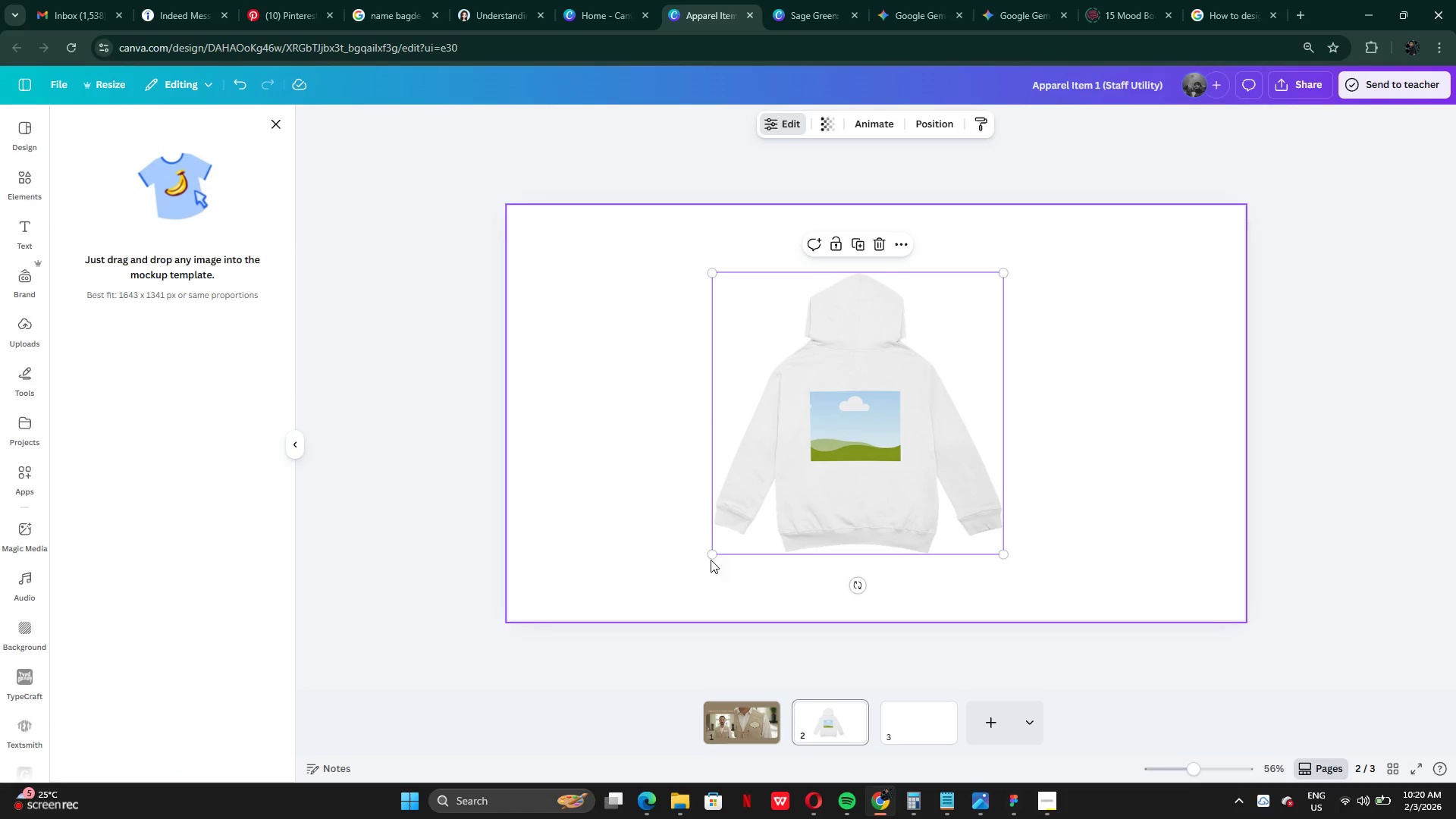 
left_click_drag(start_coordinate=[712, 552], to_coordinate=[550, 607])
 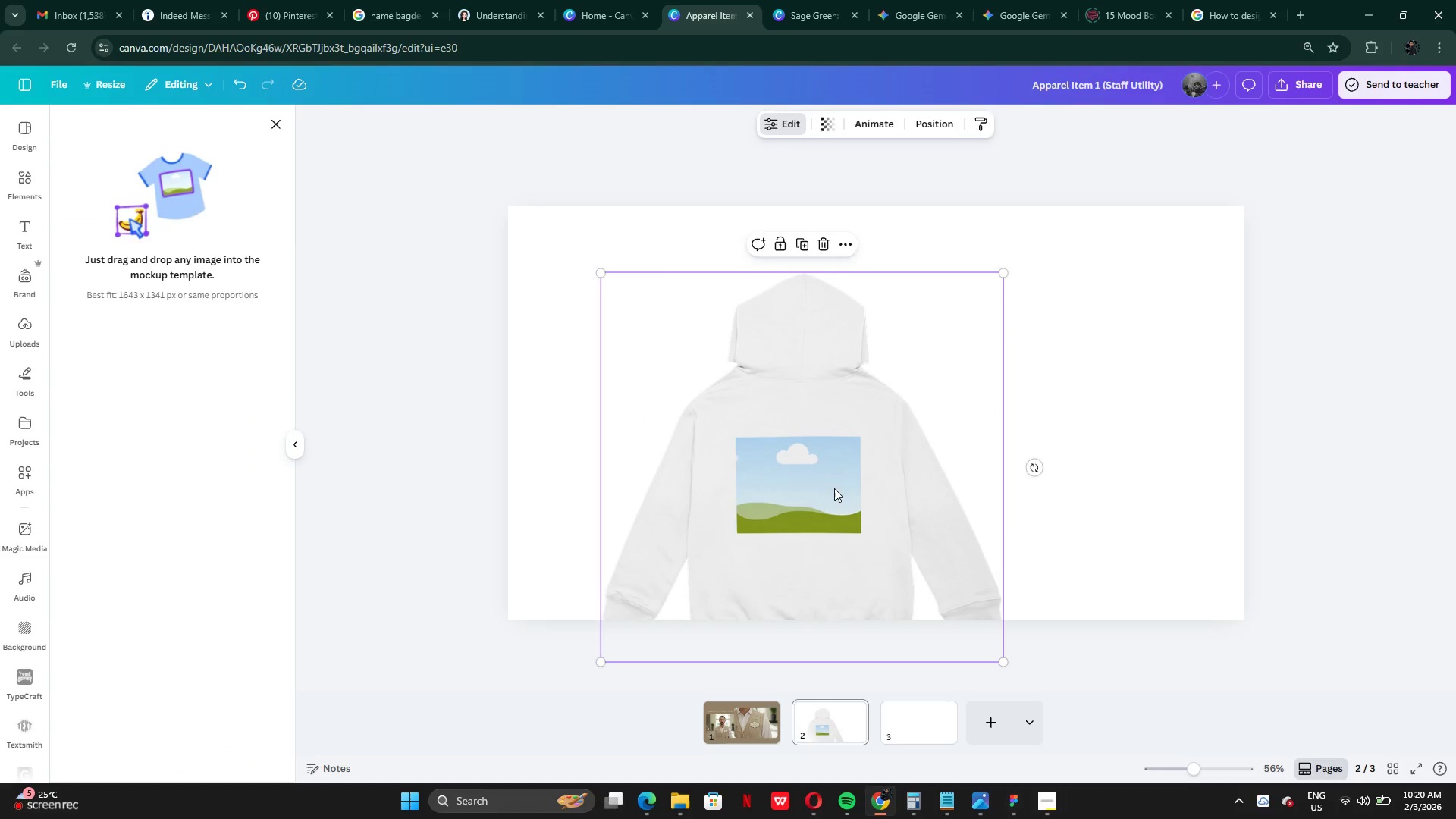 
left_click_drag(start_coordinate=[833, 490], to_coordinate=[776, 430])
 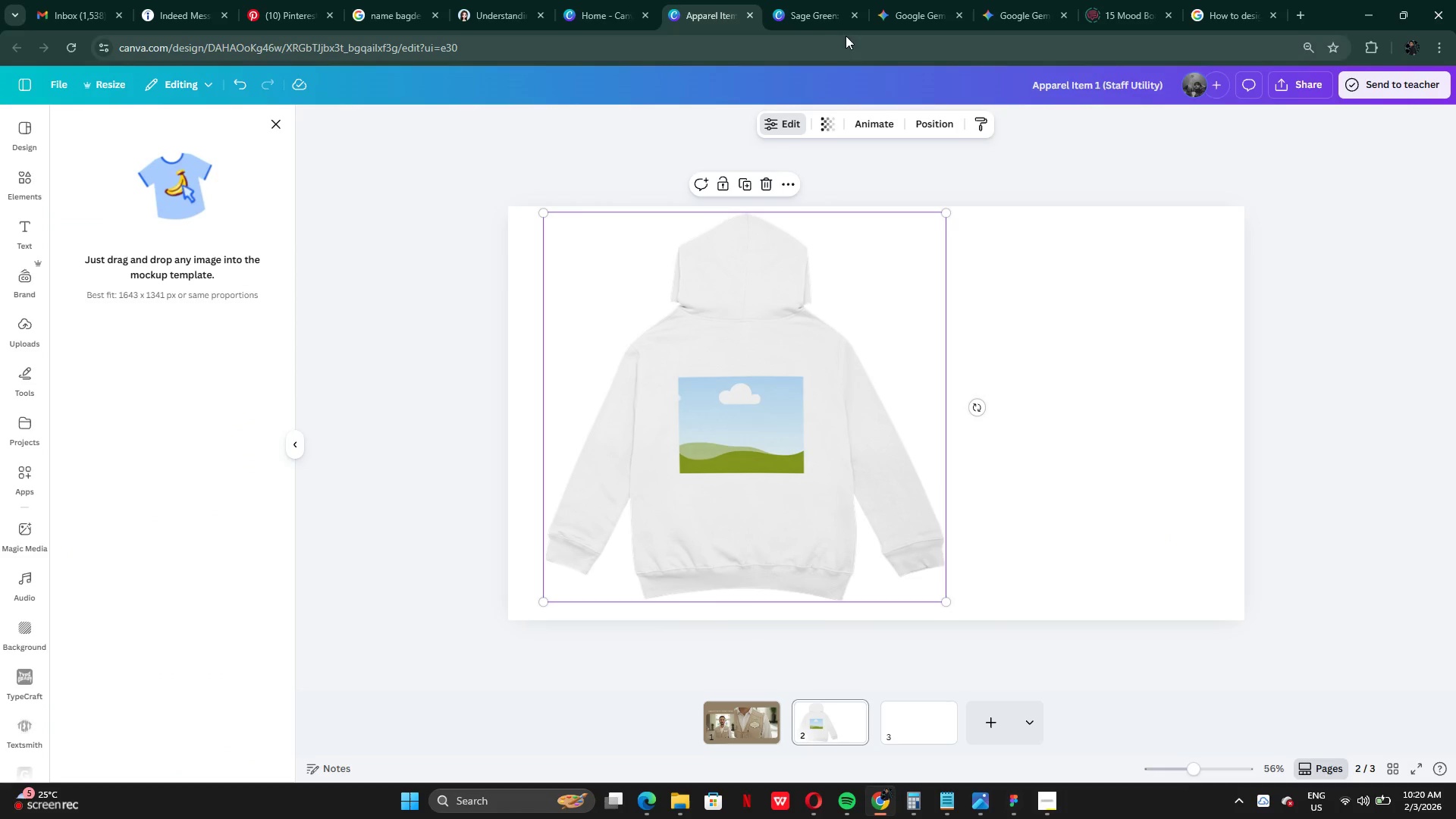 
left_click([806, 14])
 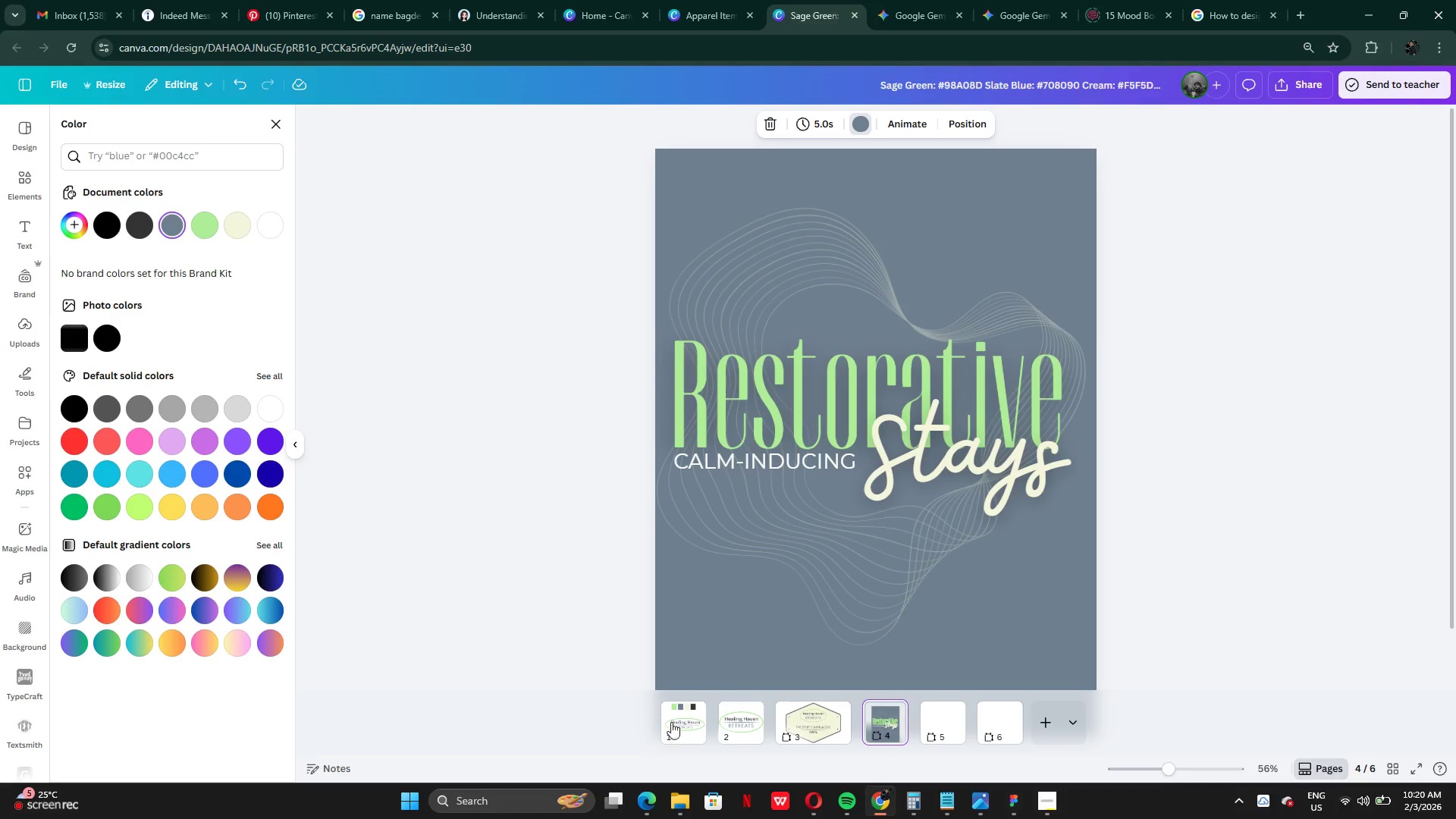 
left_click([694, 704])
 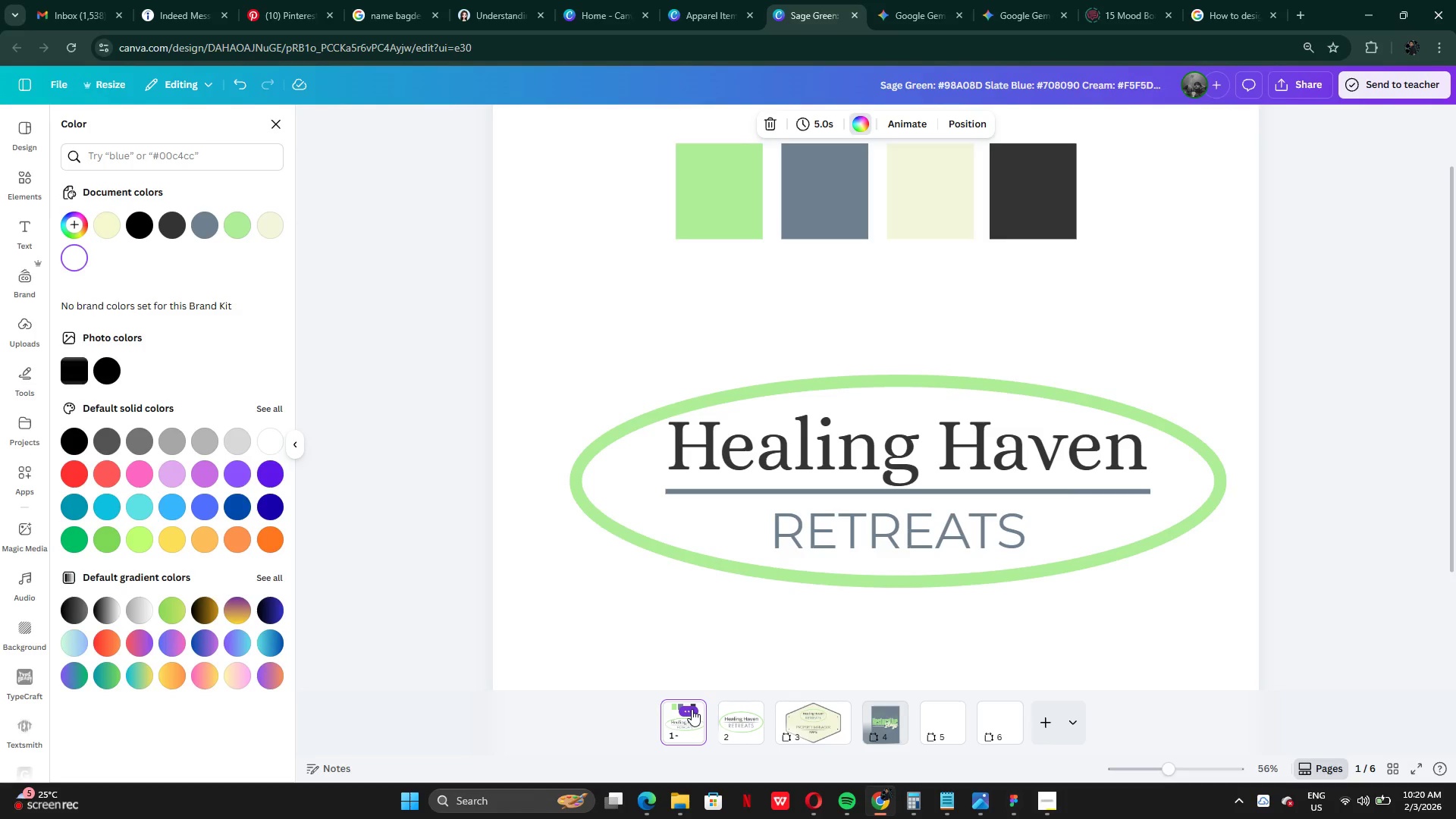 
left_click([692, 709])
 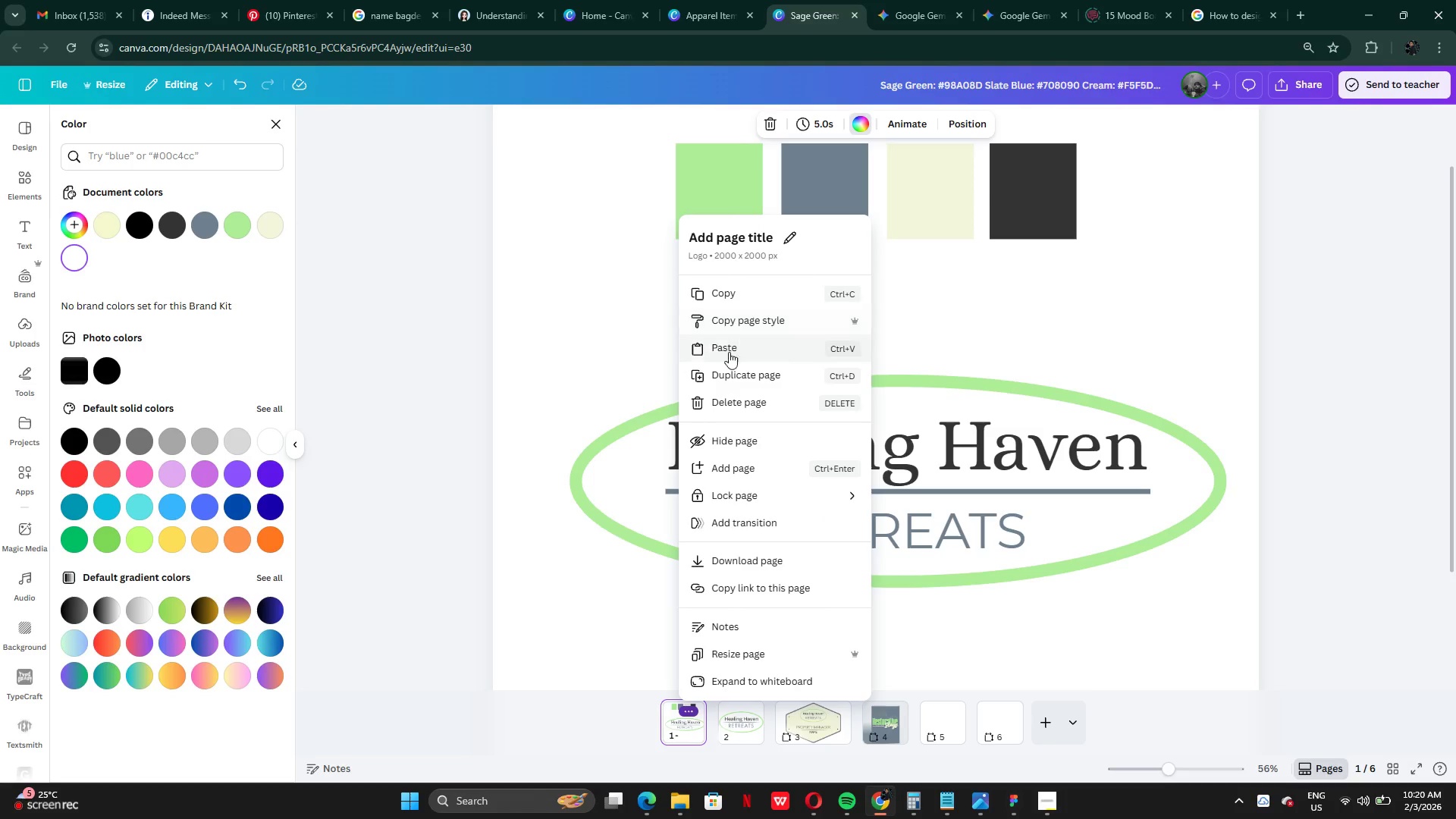 
left_click([726, 407])
 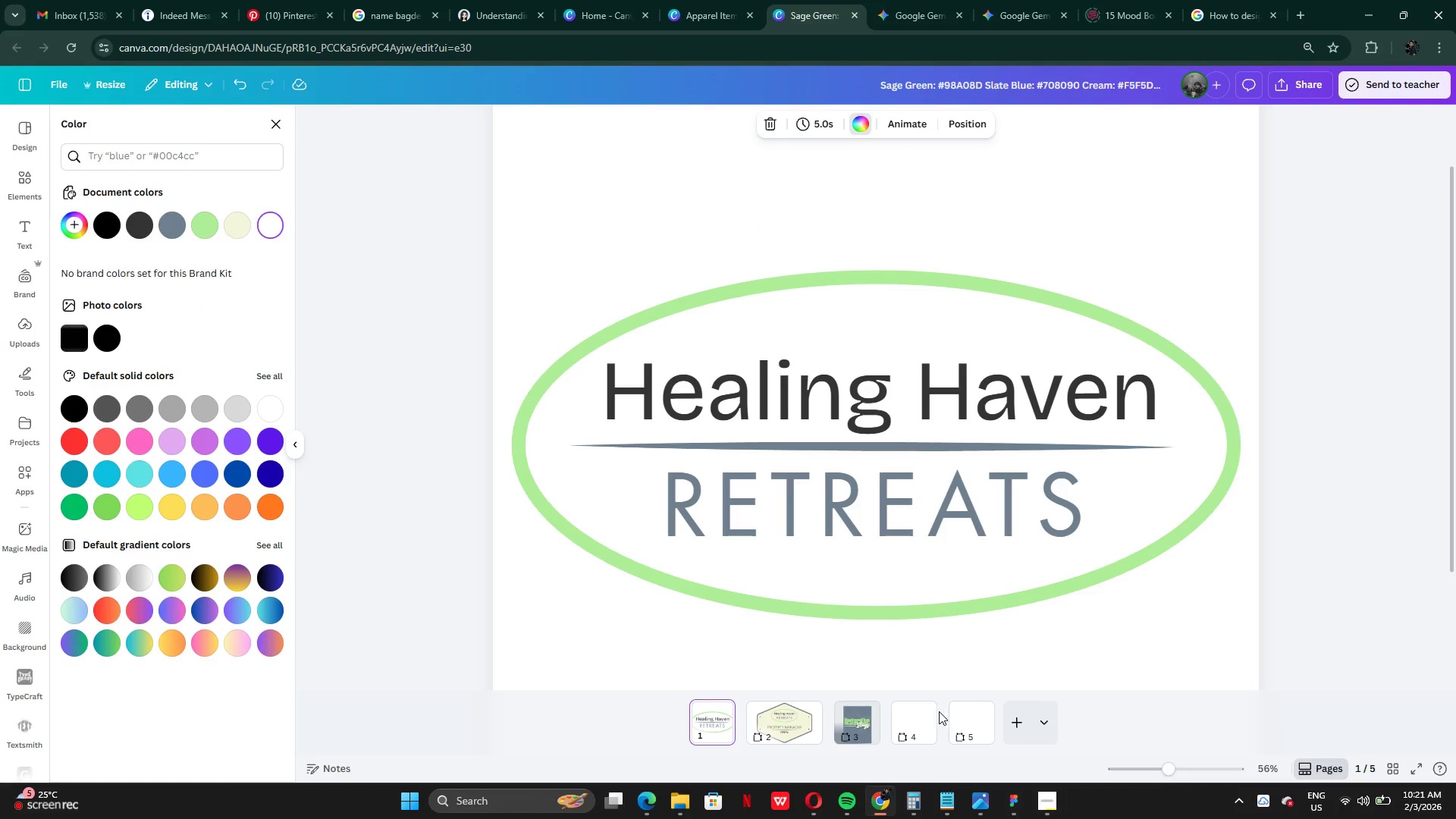 
right_click([921, 715])
 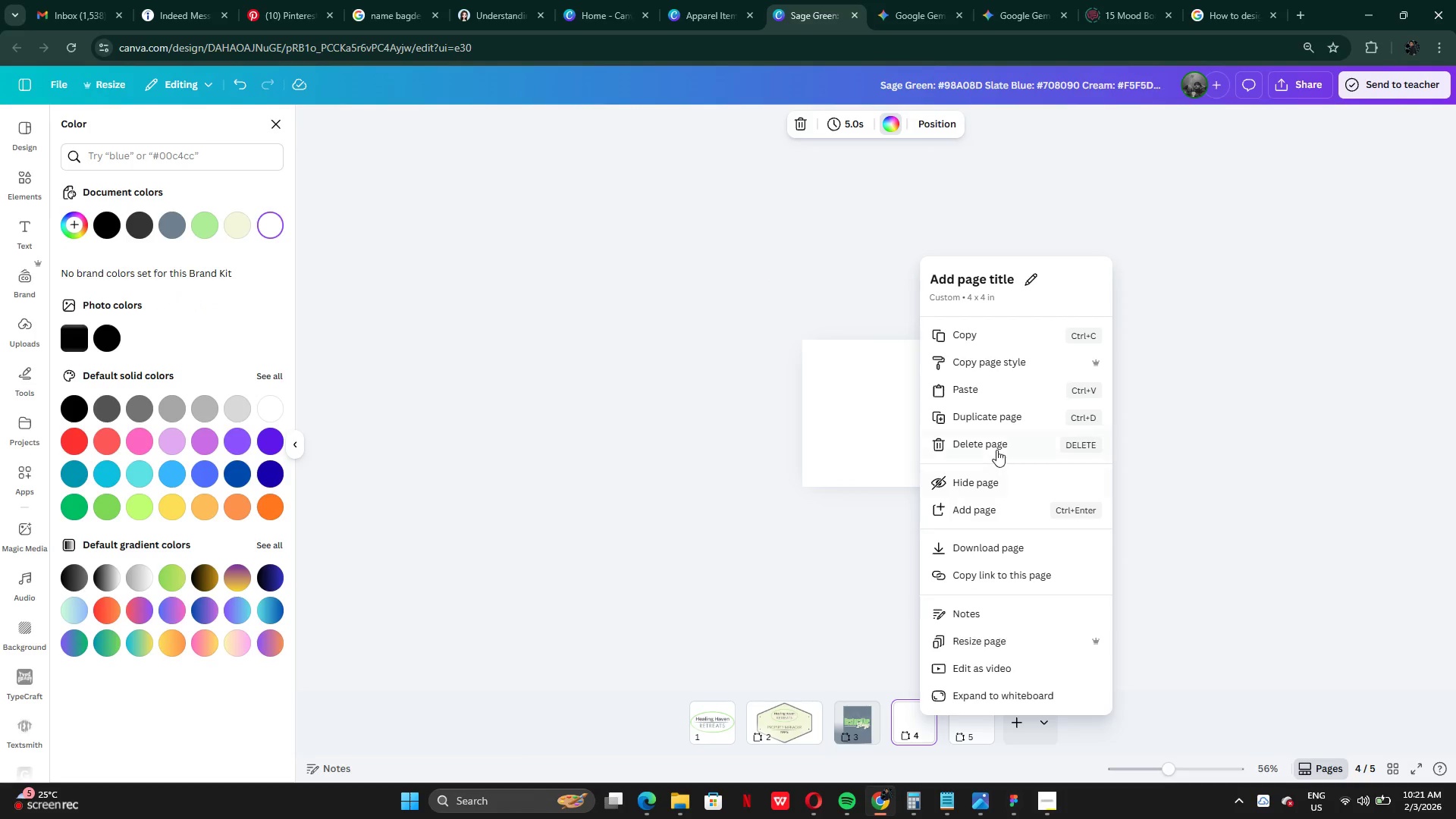 
left_click([987, 447])
 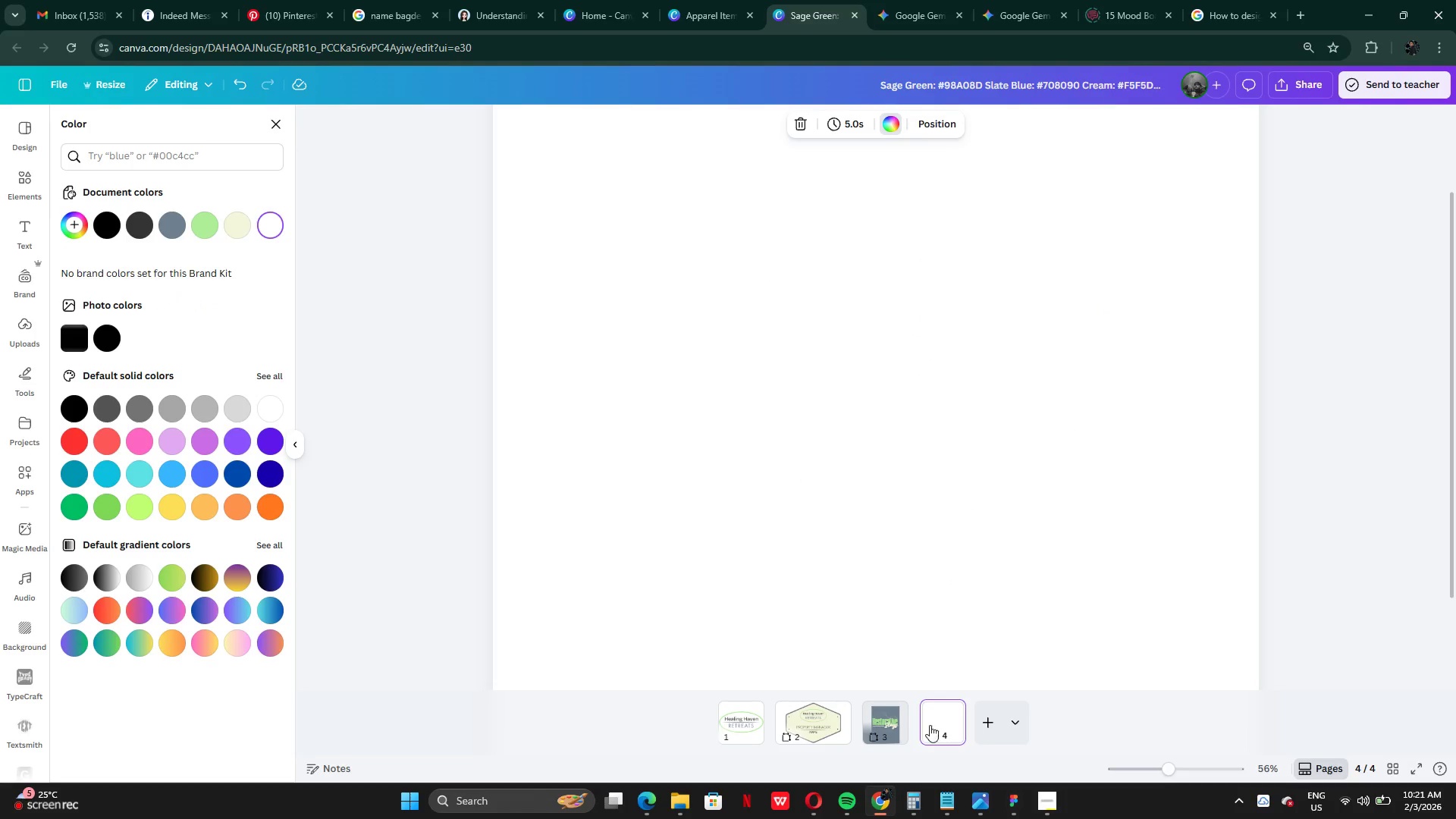 
right_click([937, 725])
 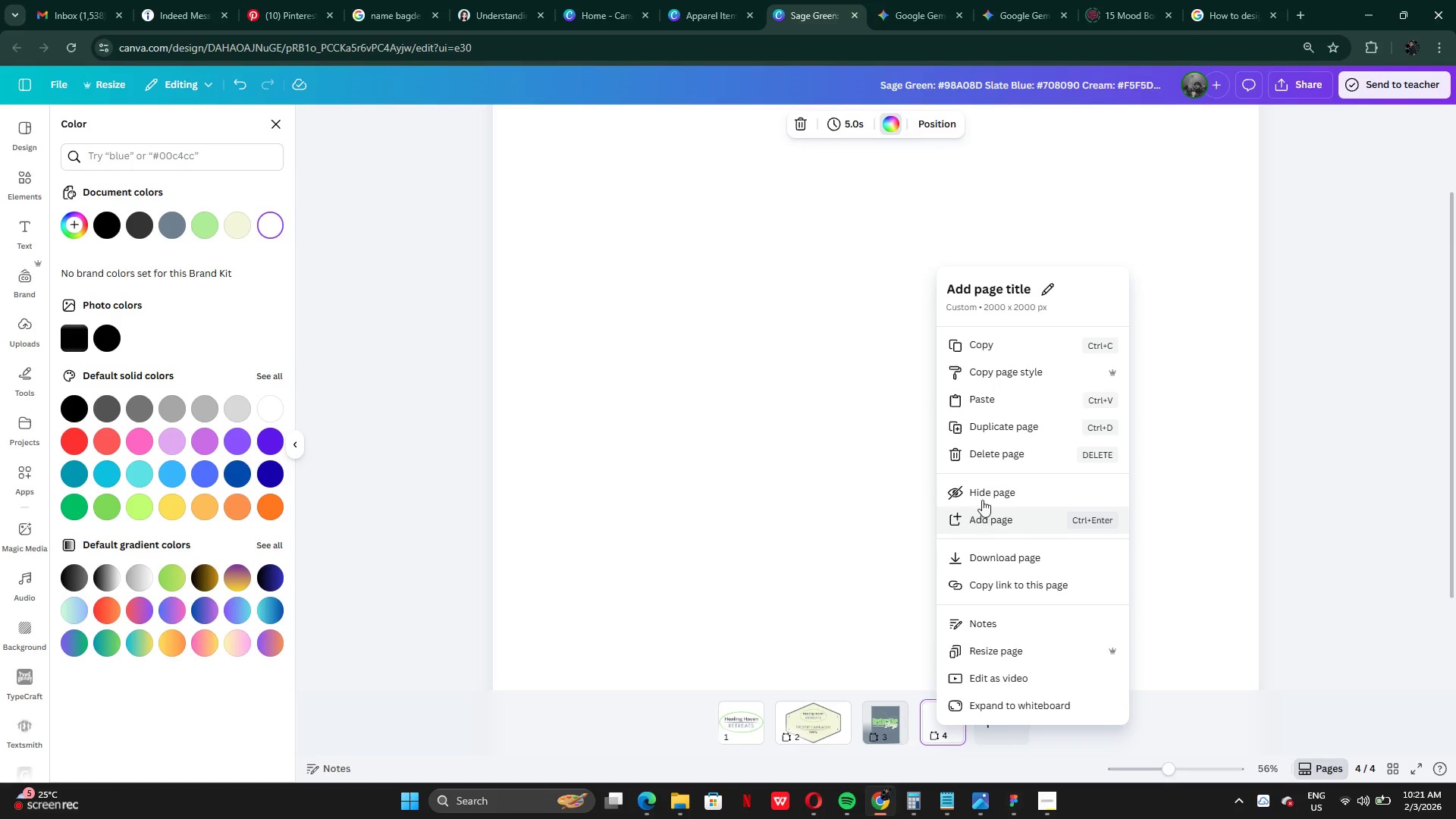 
left_click([993, 453])
 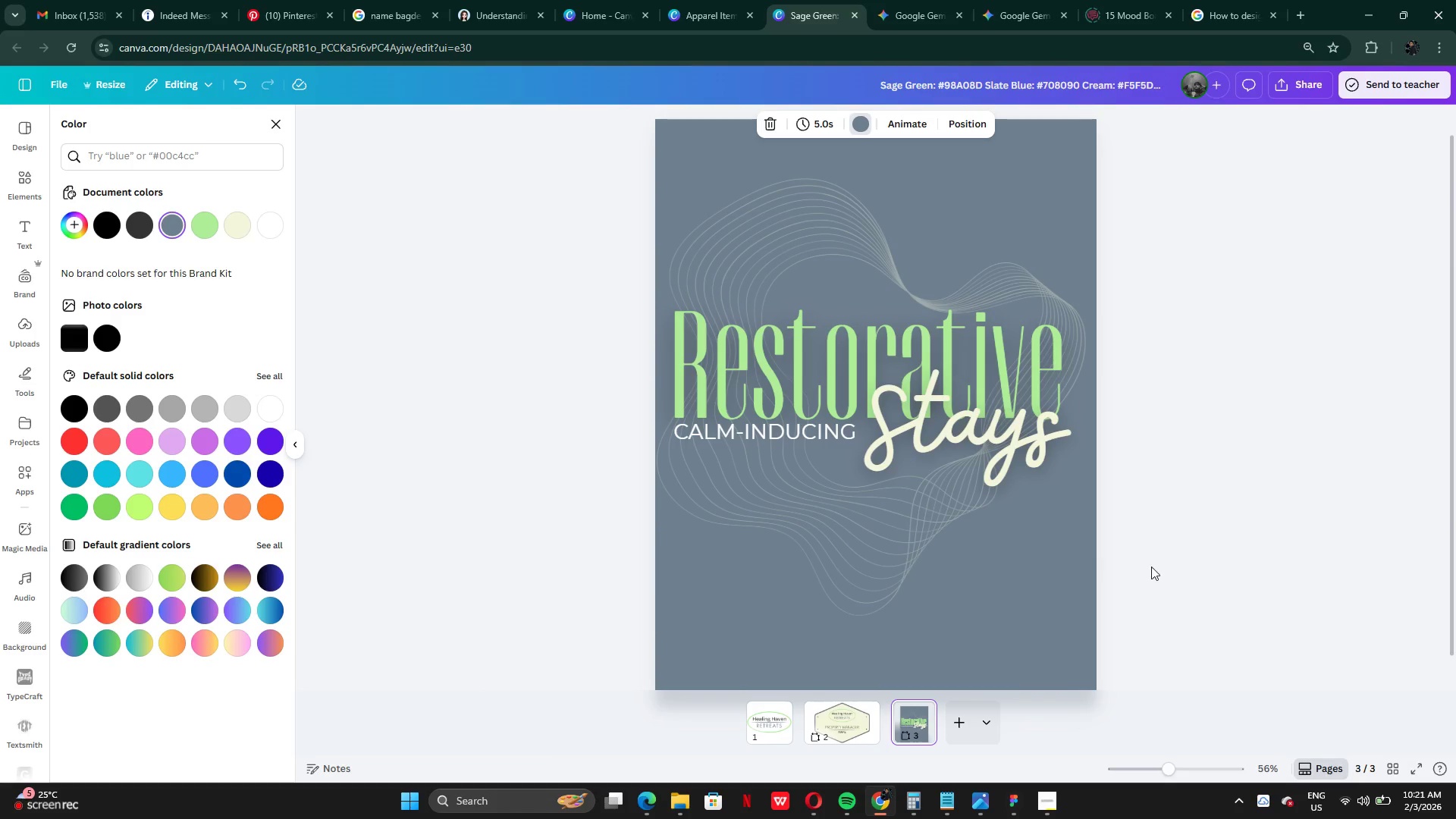 
left_click([1161, 567])
 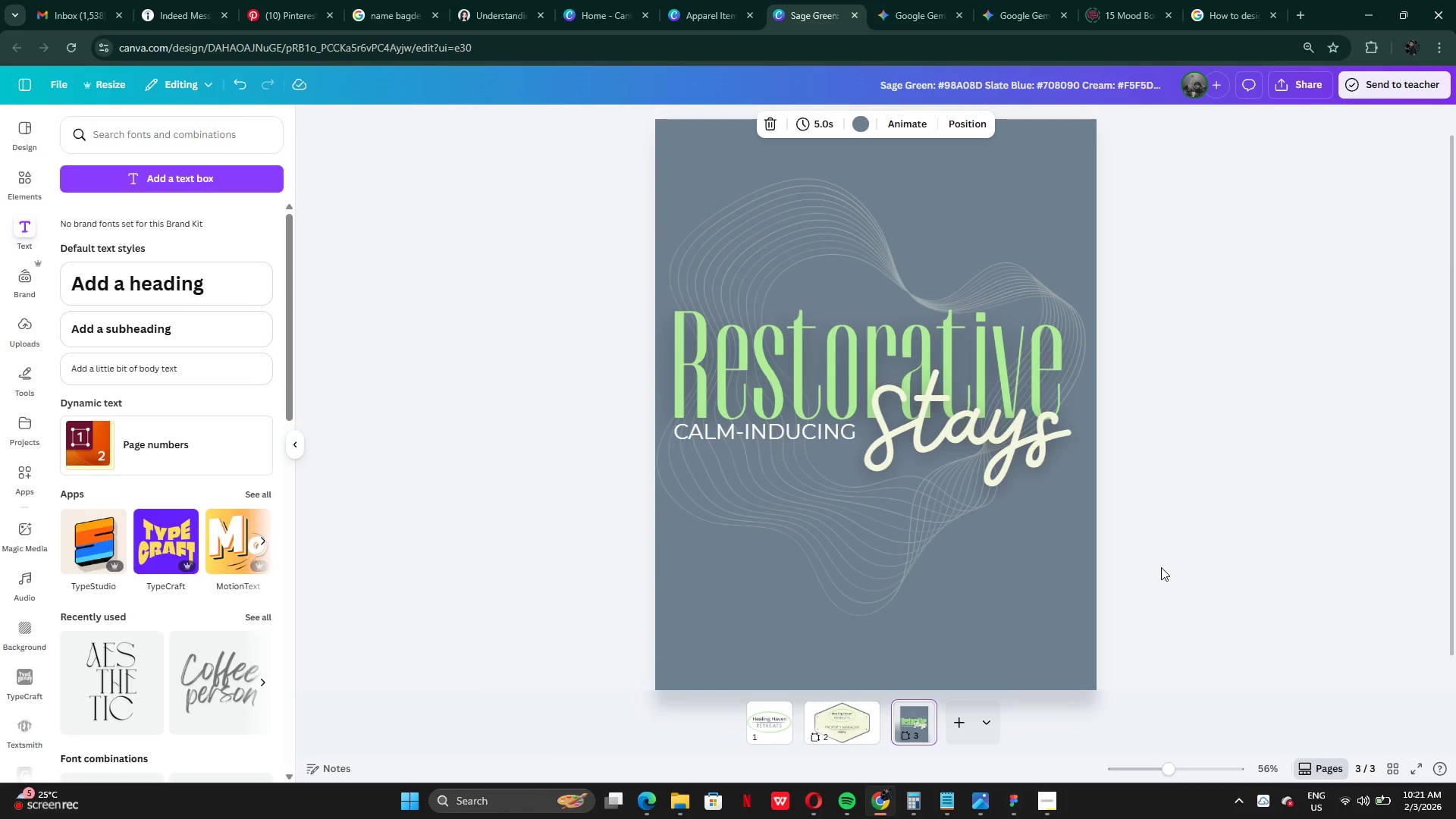 
left_click([1161, 567])
 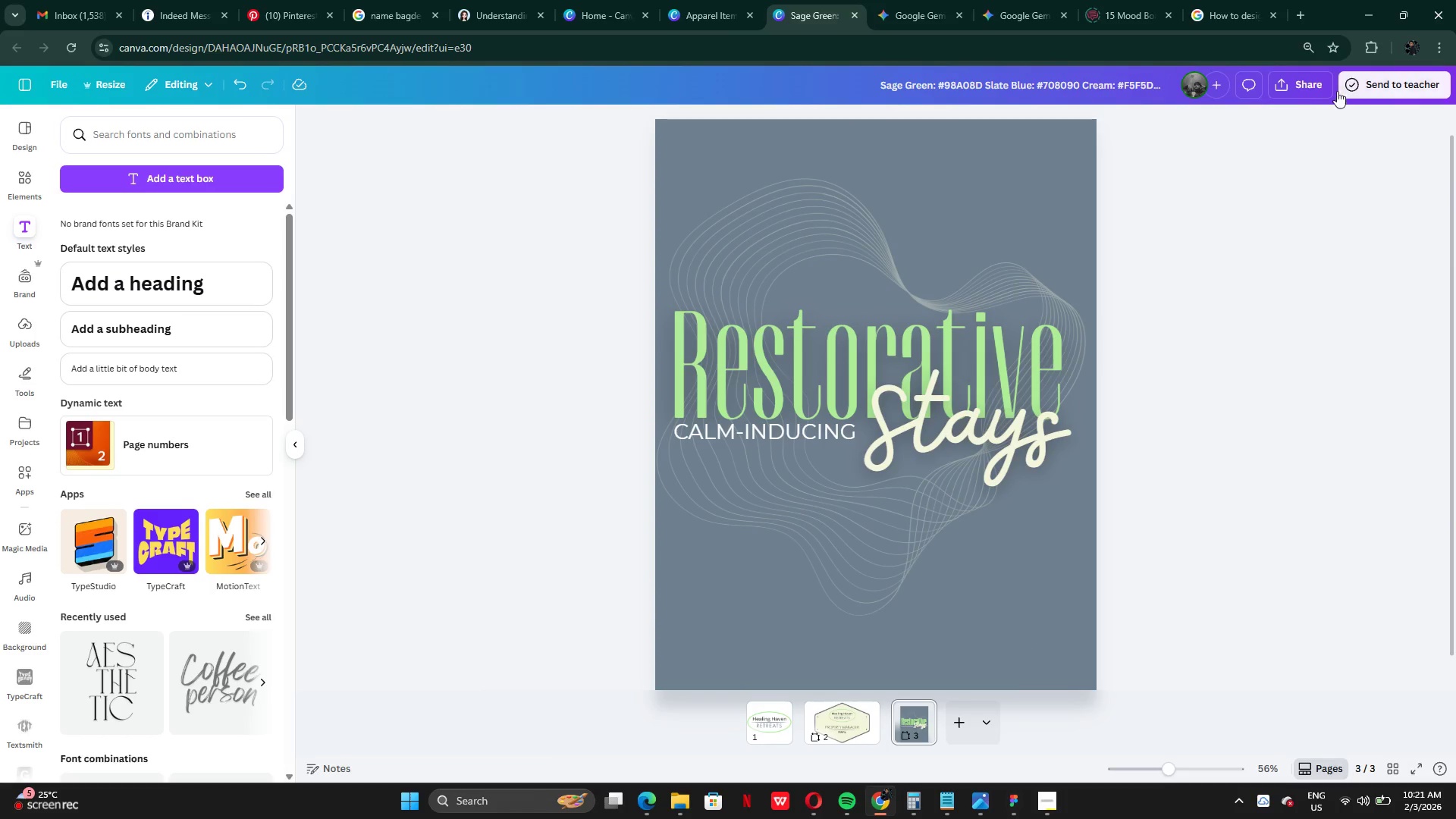 
left_click([1281, 86])
 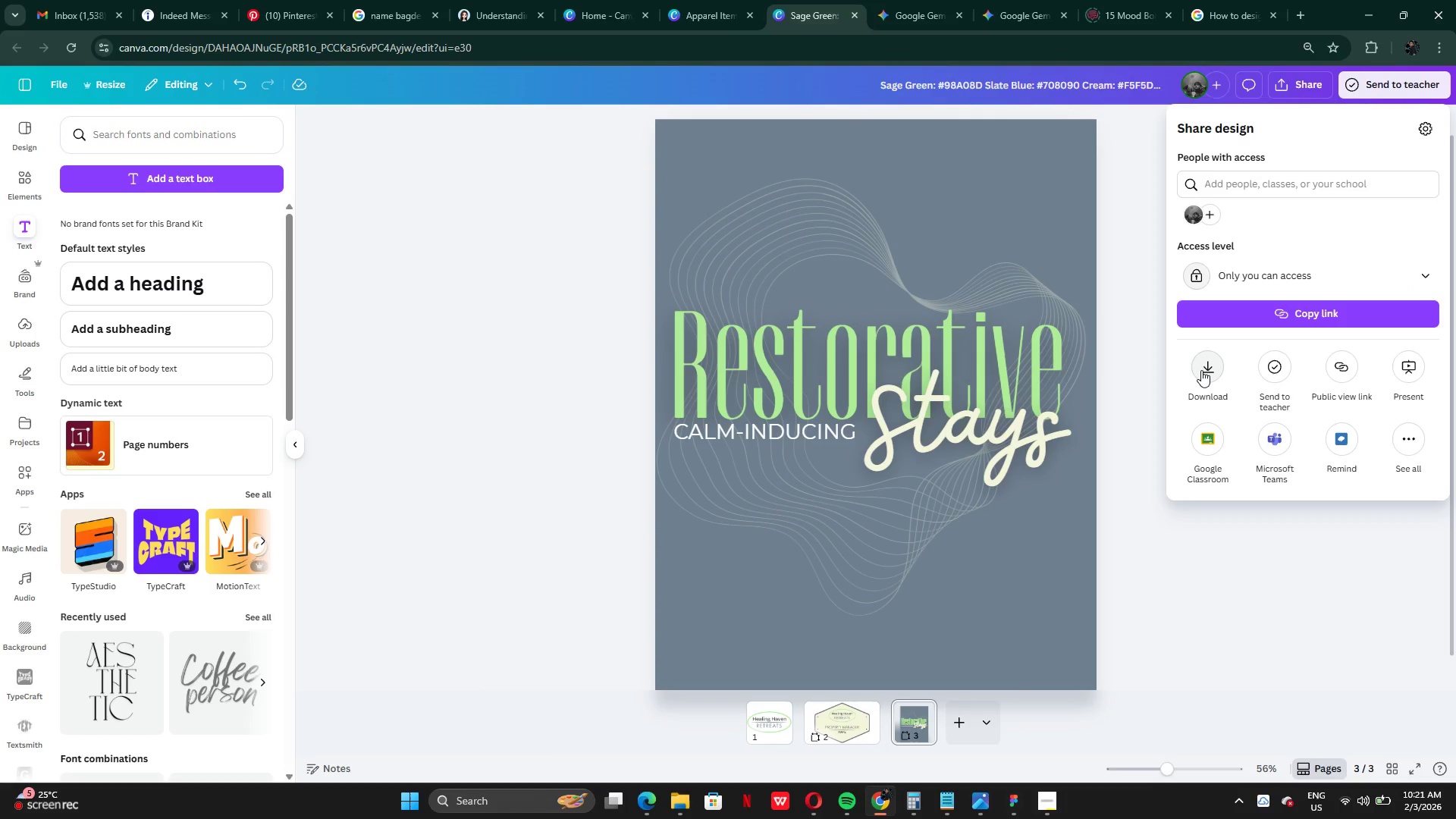 
left_click([1201, 370])
 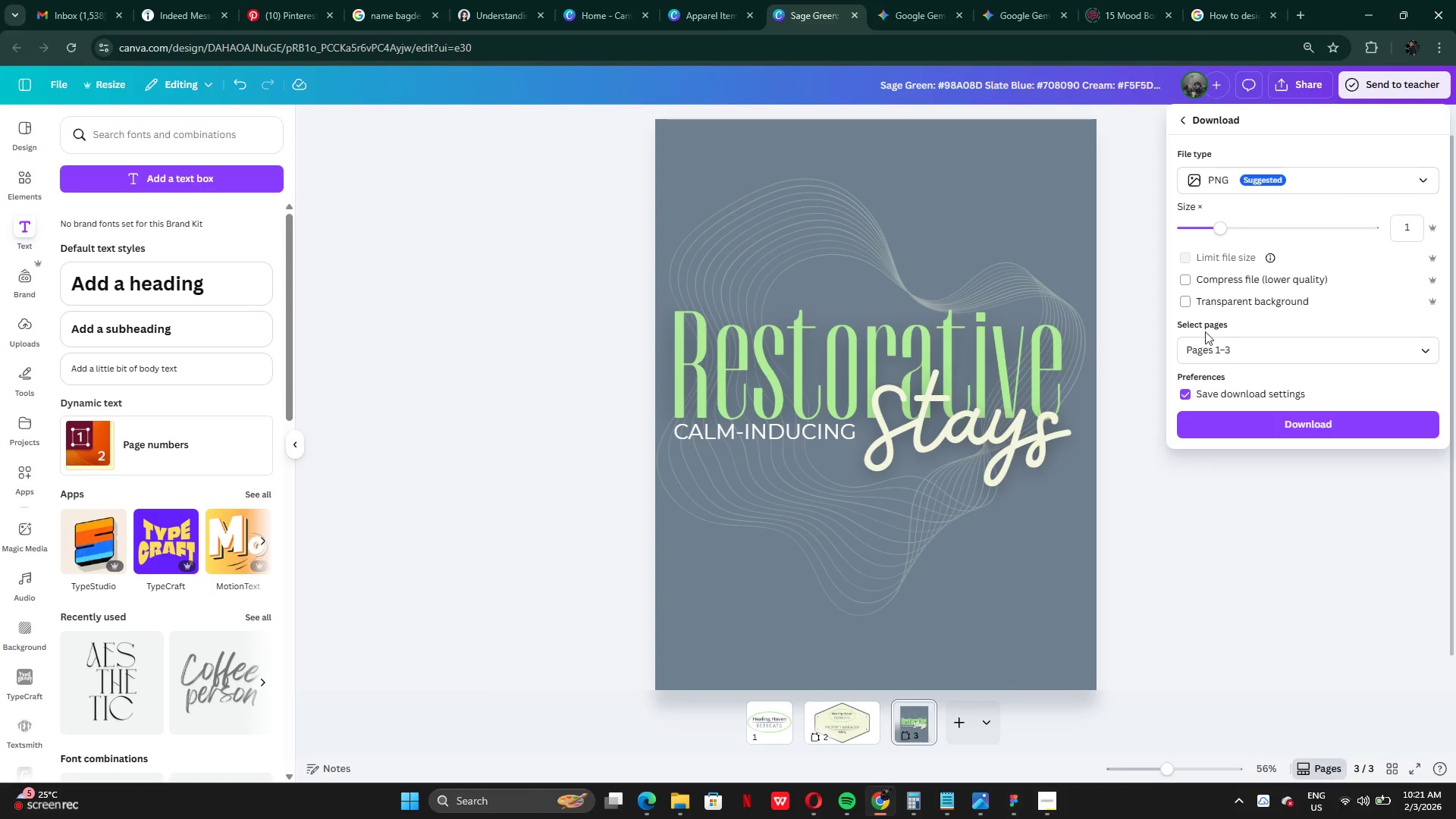 
left_click([1194, 305])
 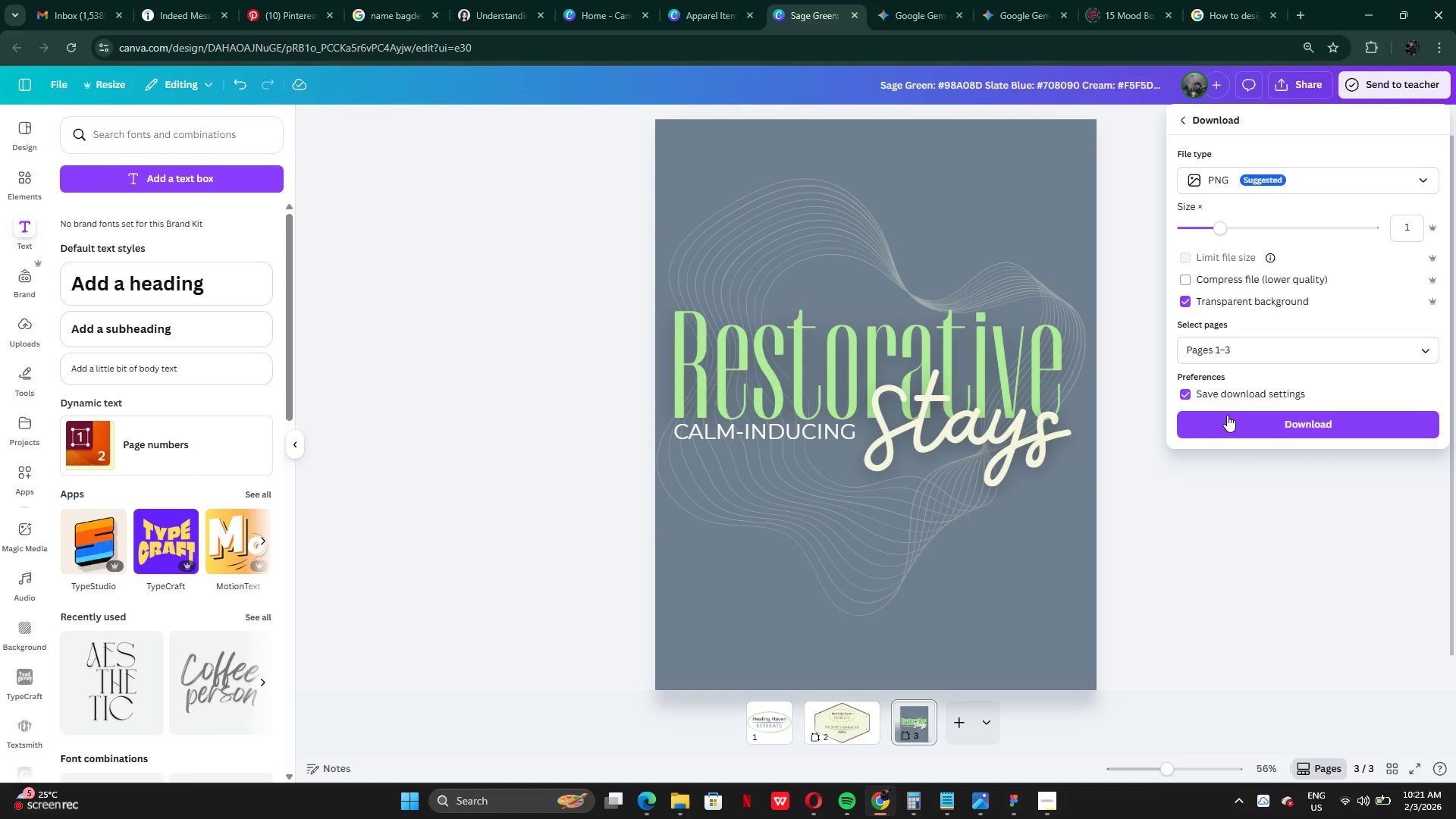 
left_click([1238, 420])
 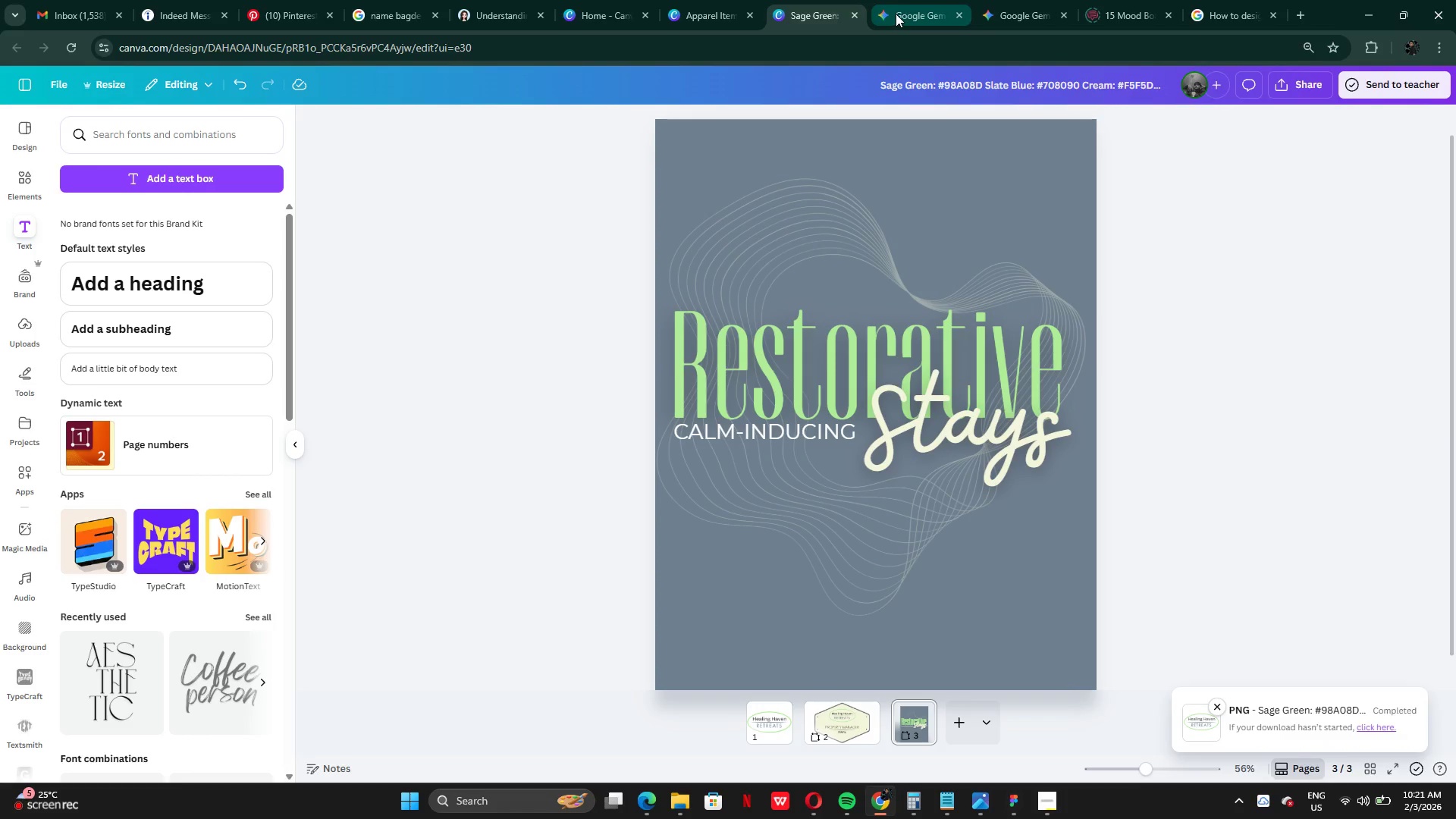 
wait(6.28)
 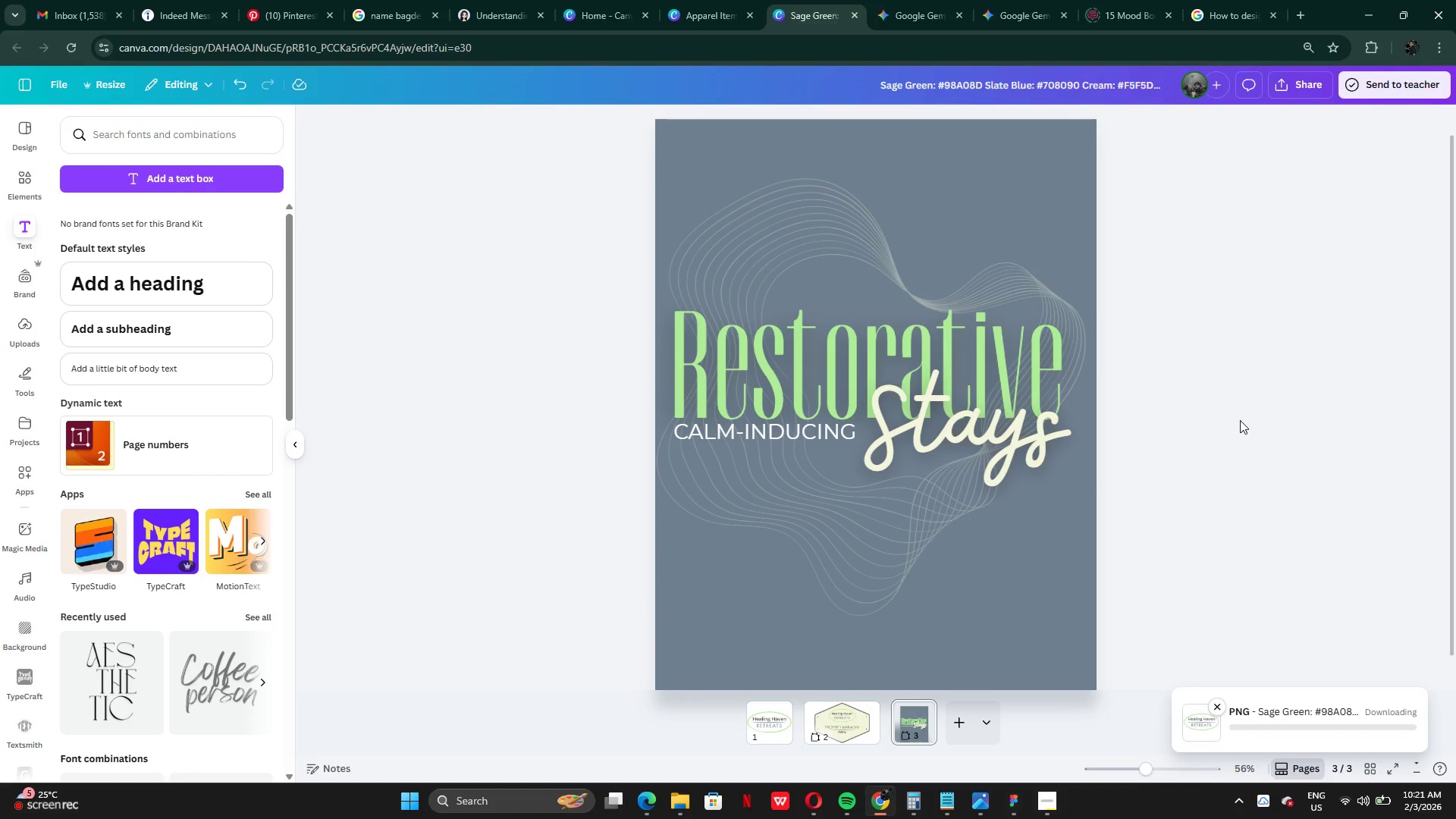 
left_click([1384, 55])
 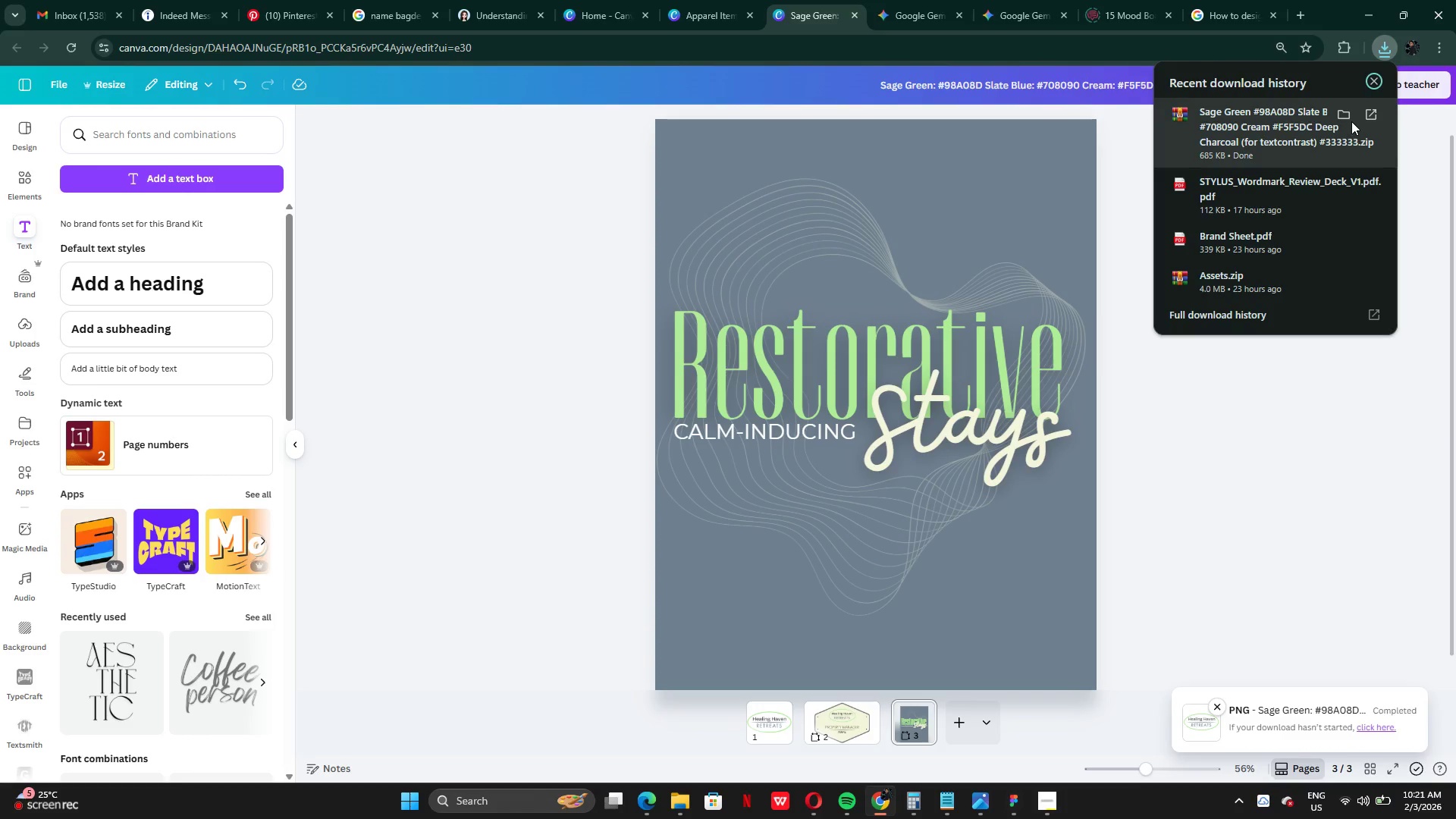 
left_click([1348, 121])
 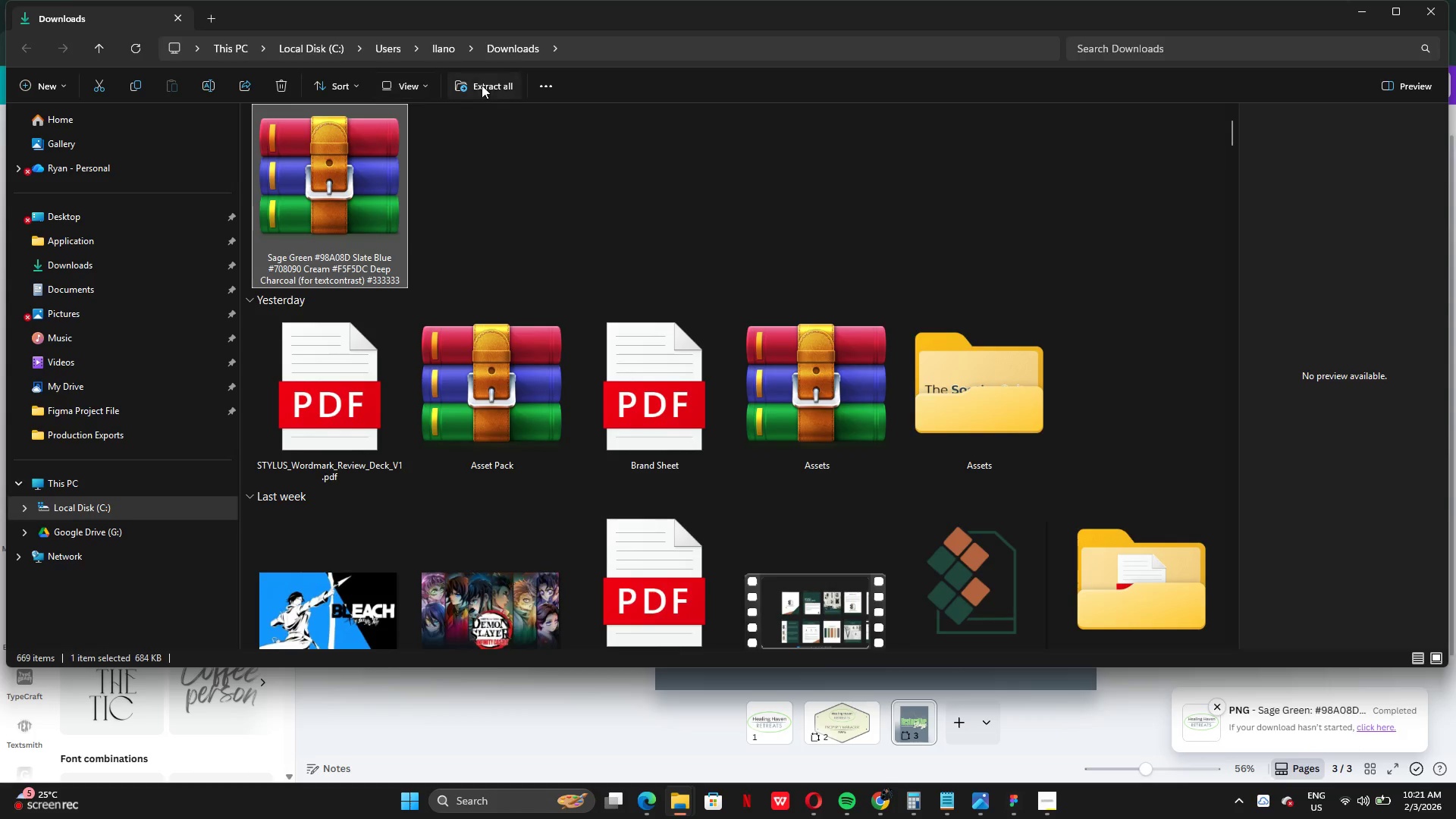 
left_click([487, 85])
 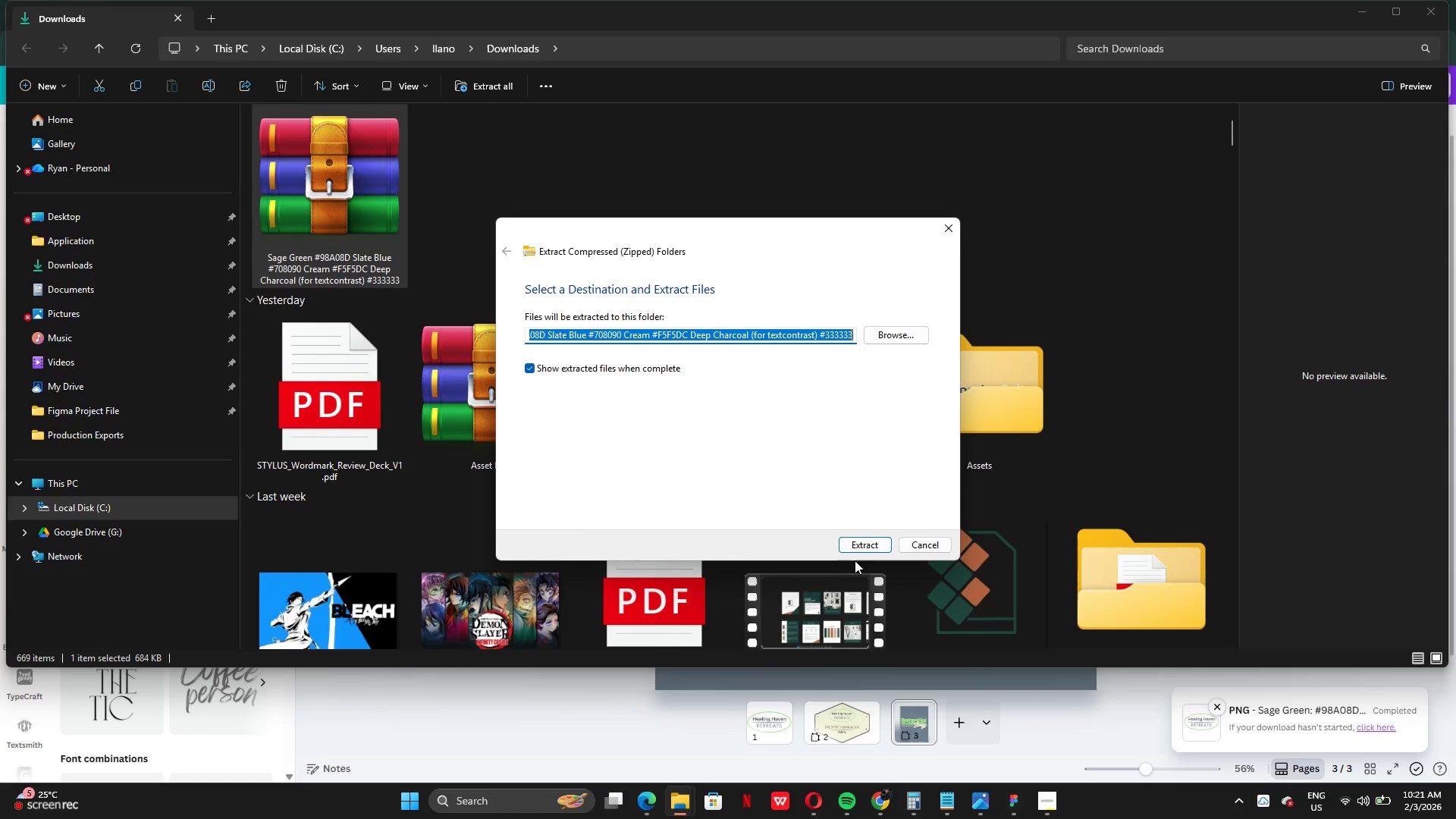 
left_click([869, 541])
 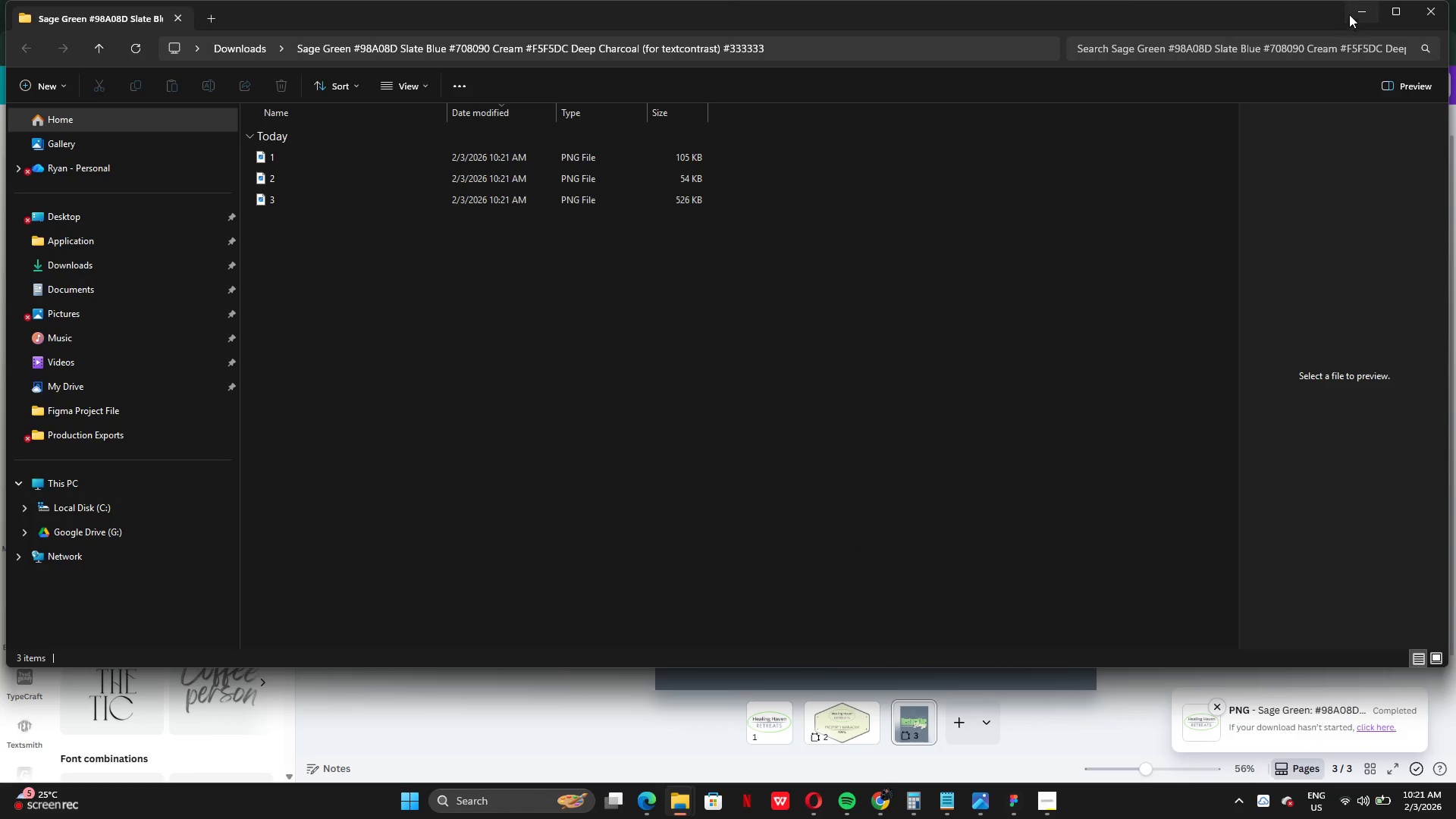 
left_click([1354, 14])